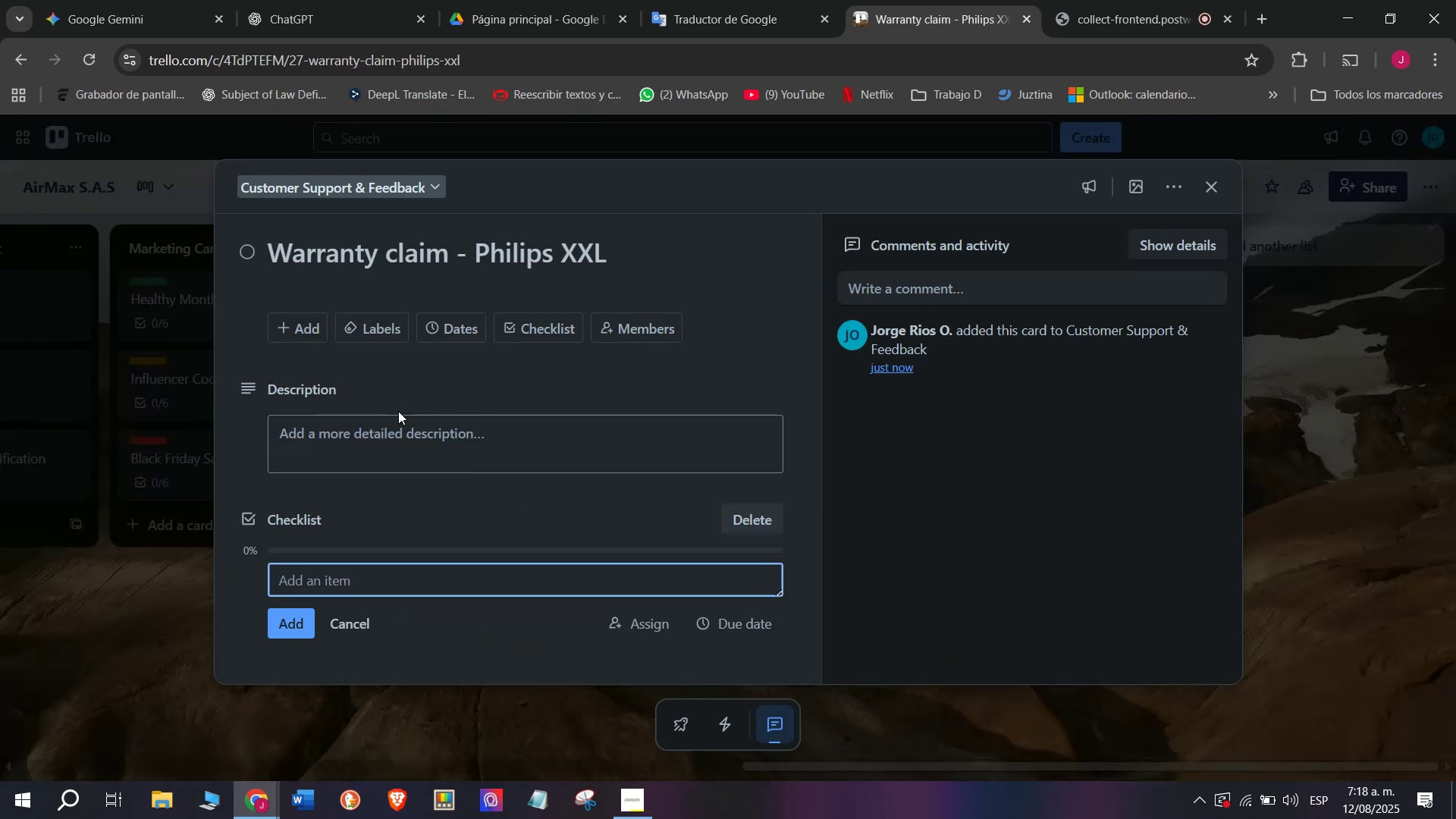 
type(Verify coverage)
 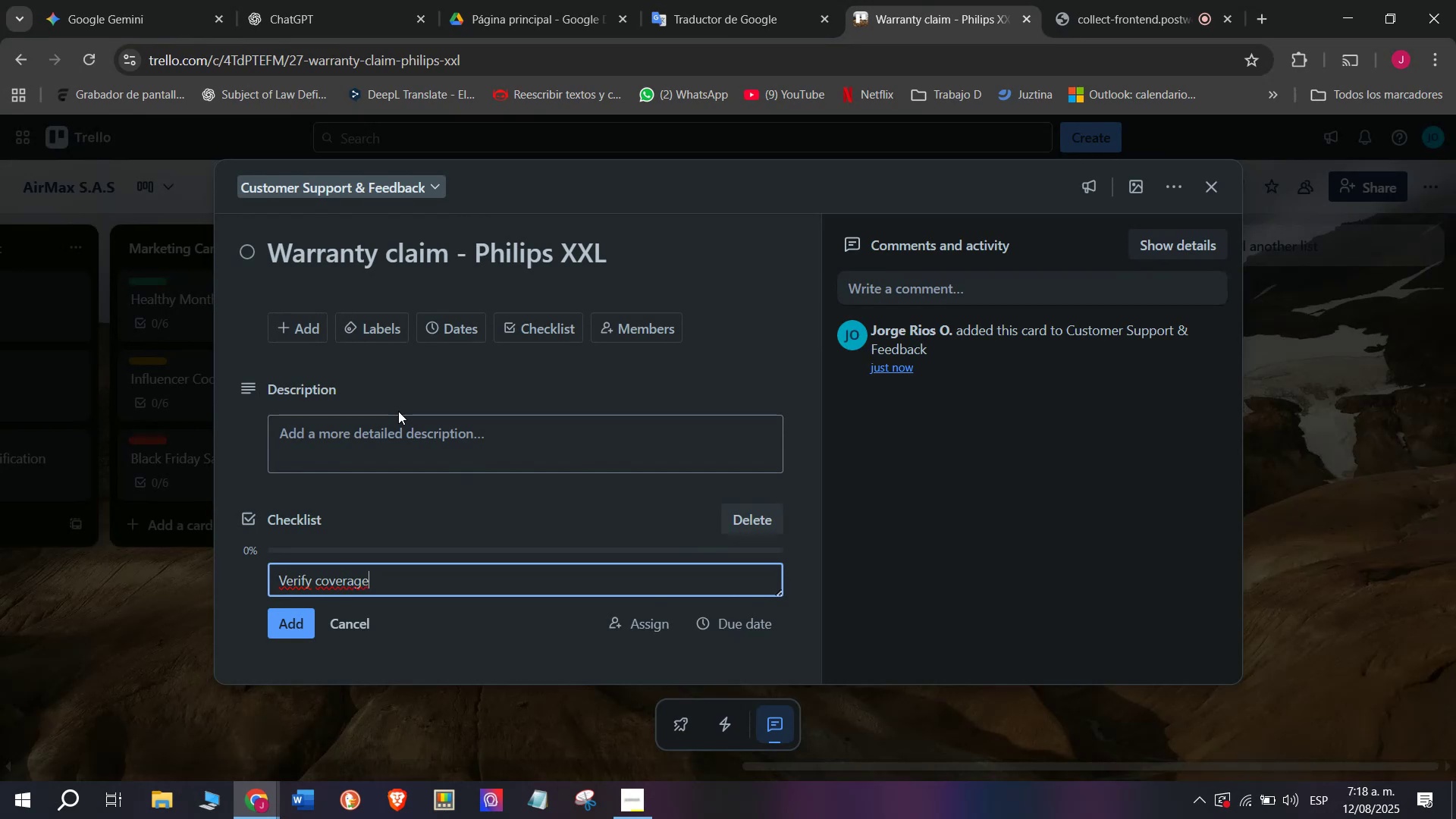 
key(Enter)
 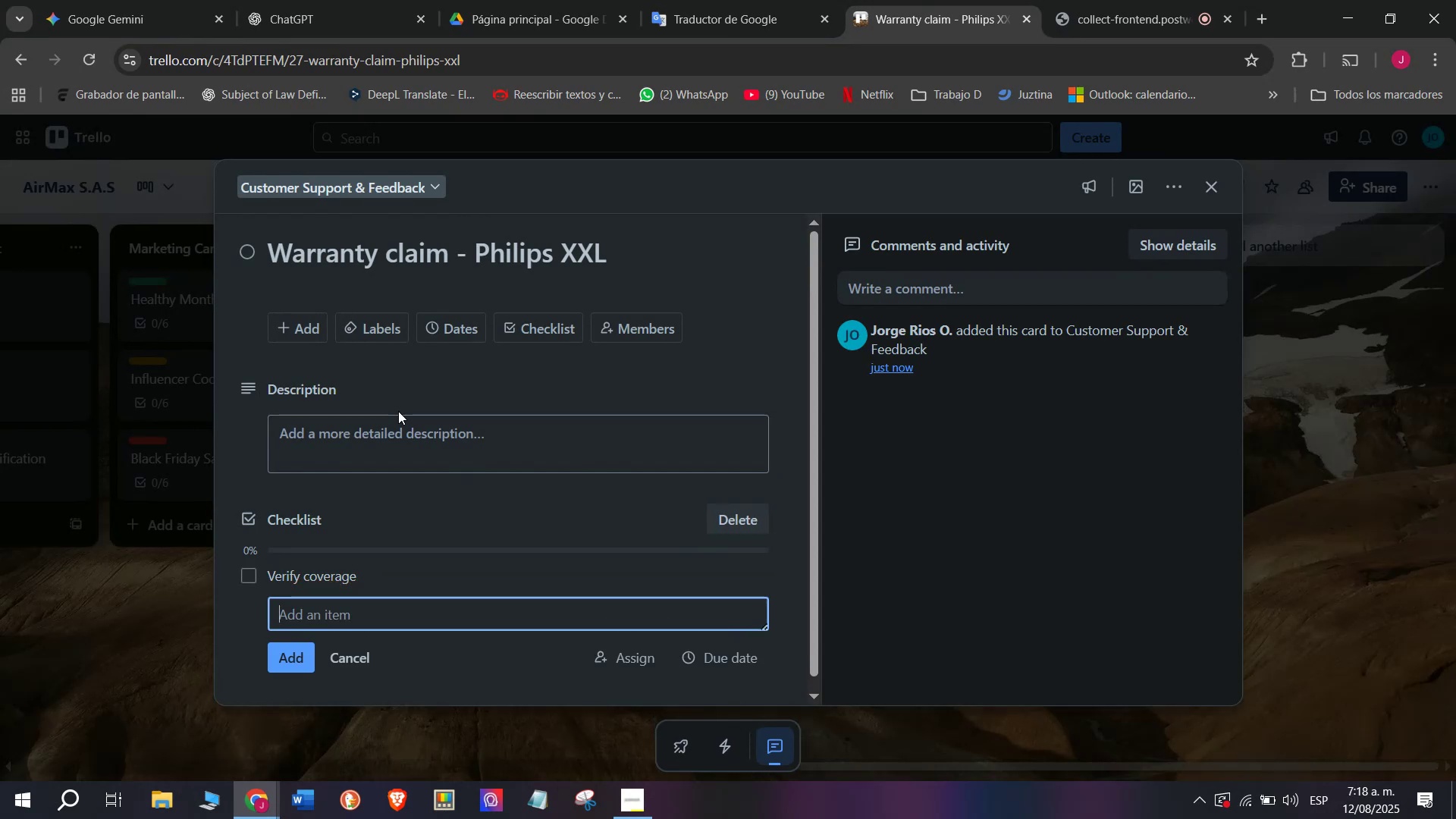 
type(Request documents)
 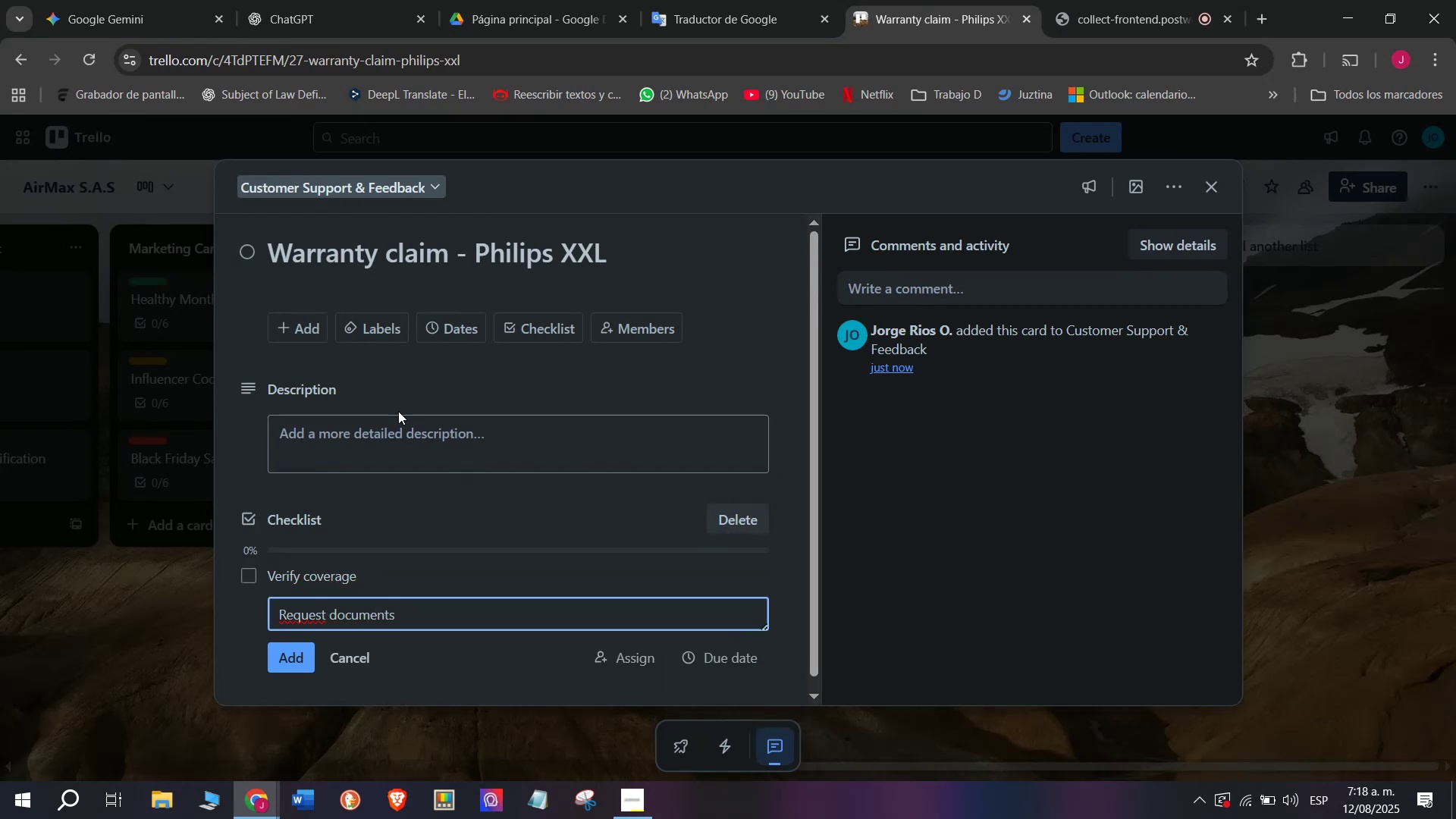 
key(Enter)
 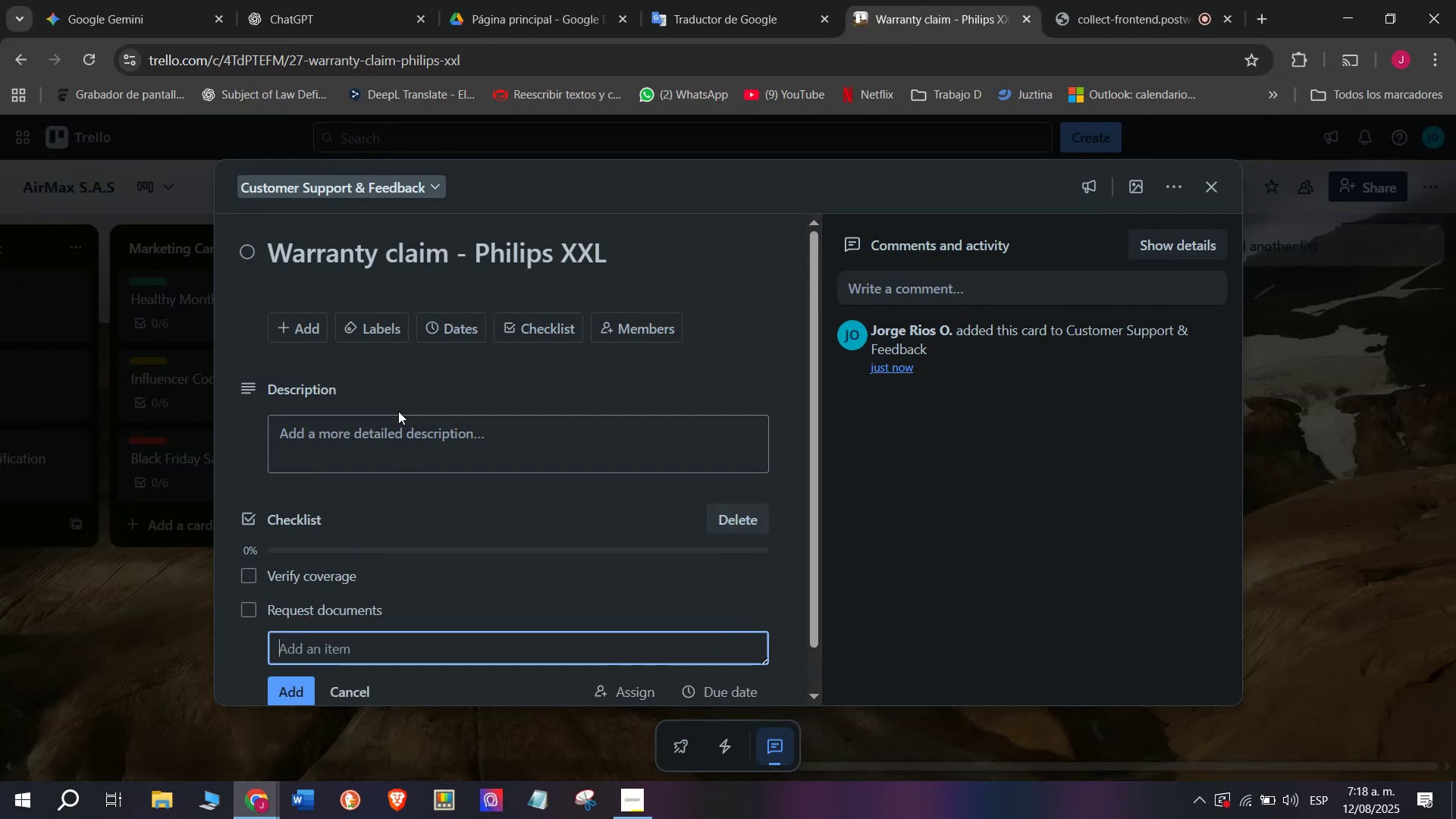 
type(Apr)
key(Backspace)
type(prove claim)
 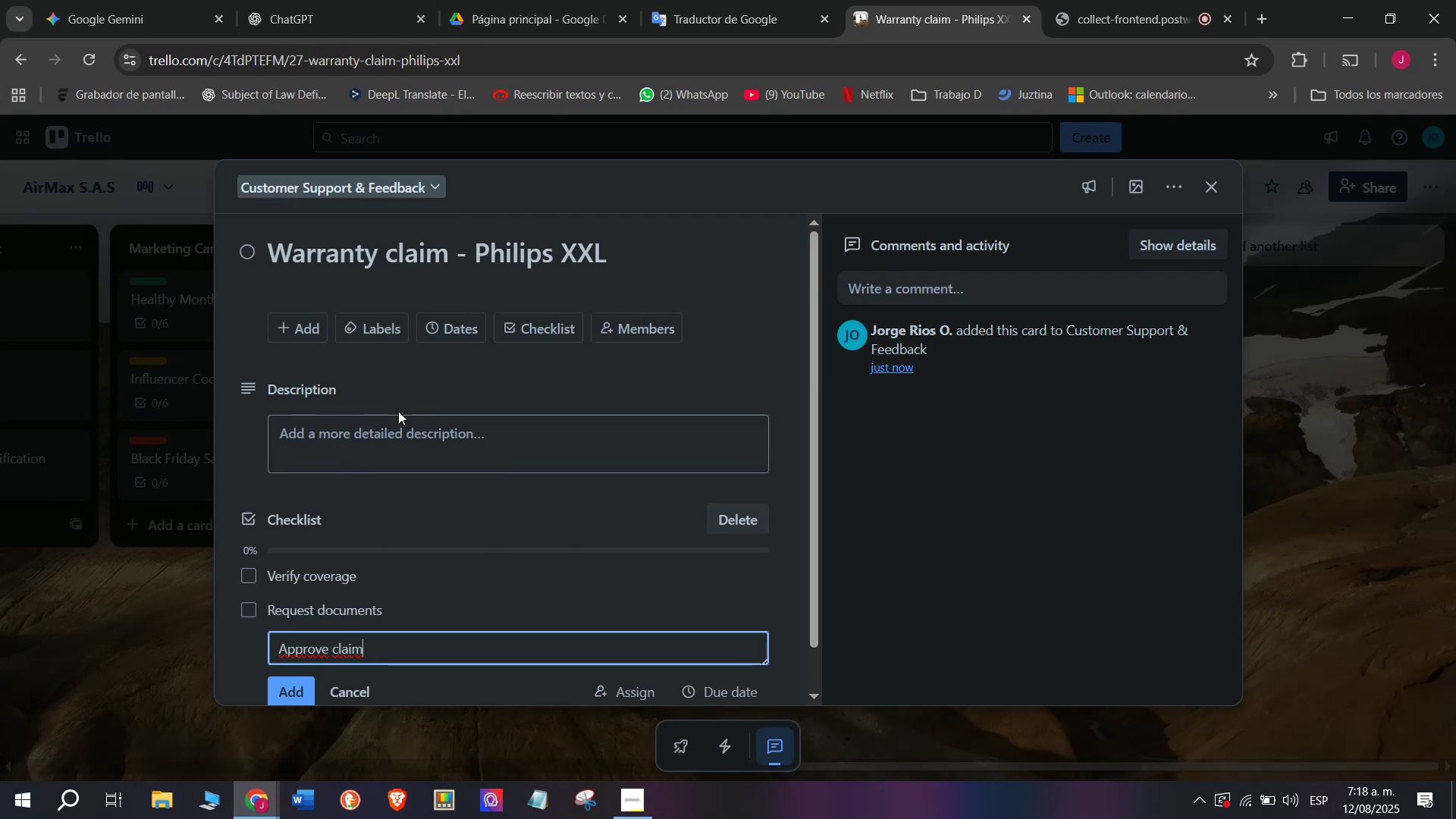 
key(Enter)
 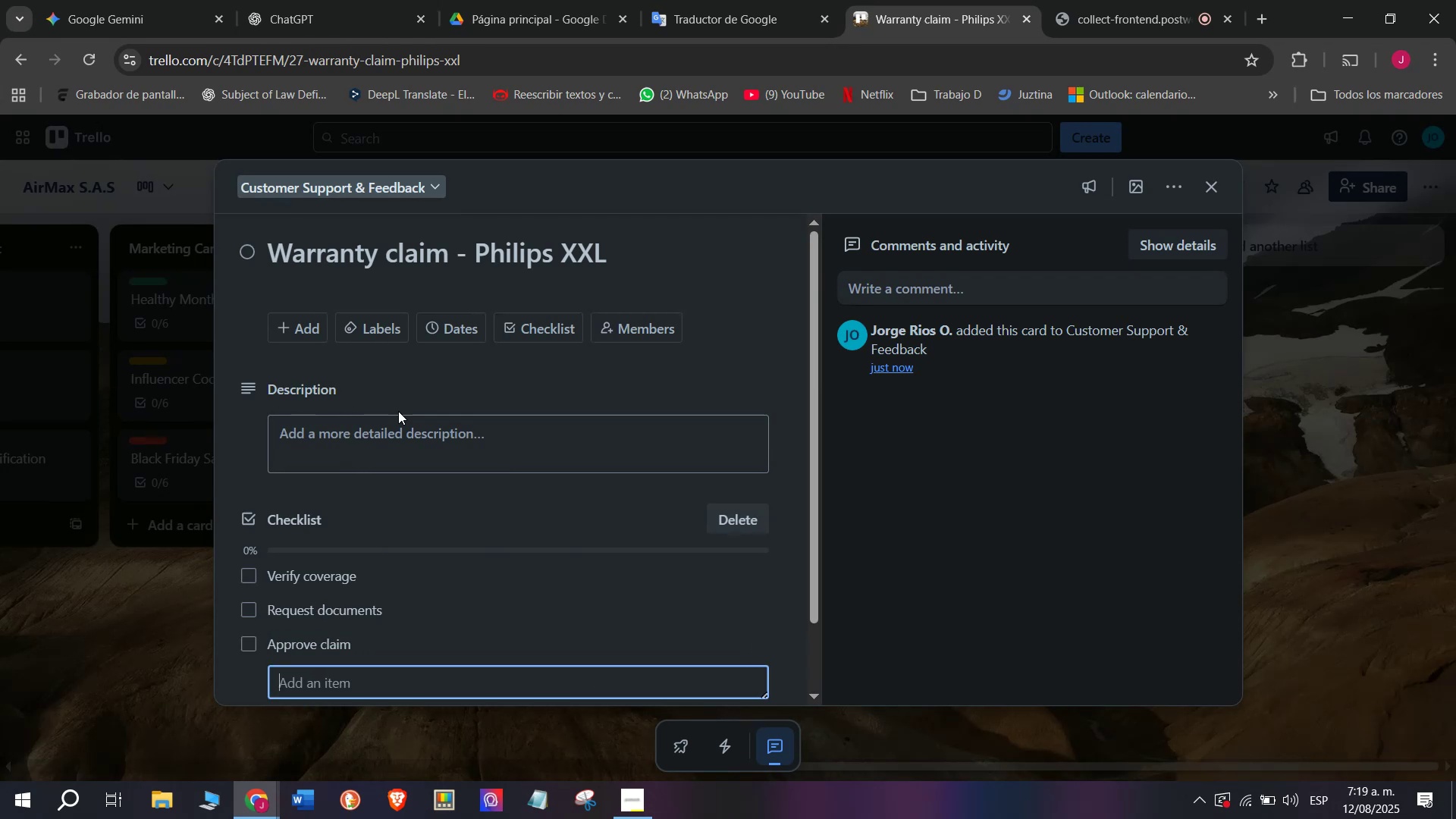 
type(Schedule pickup )
 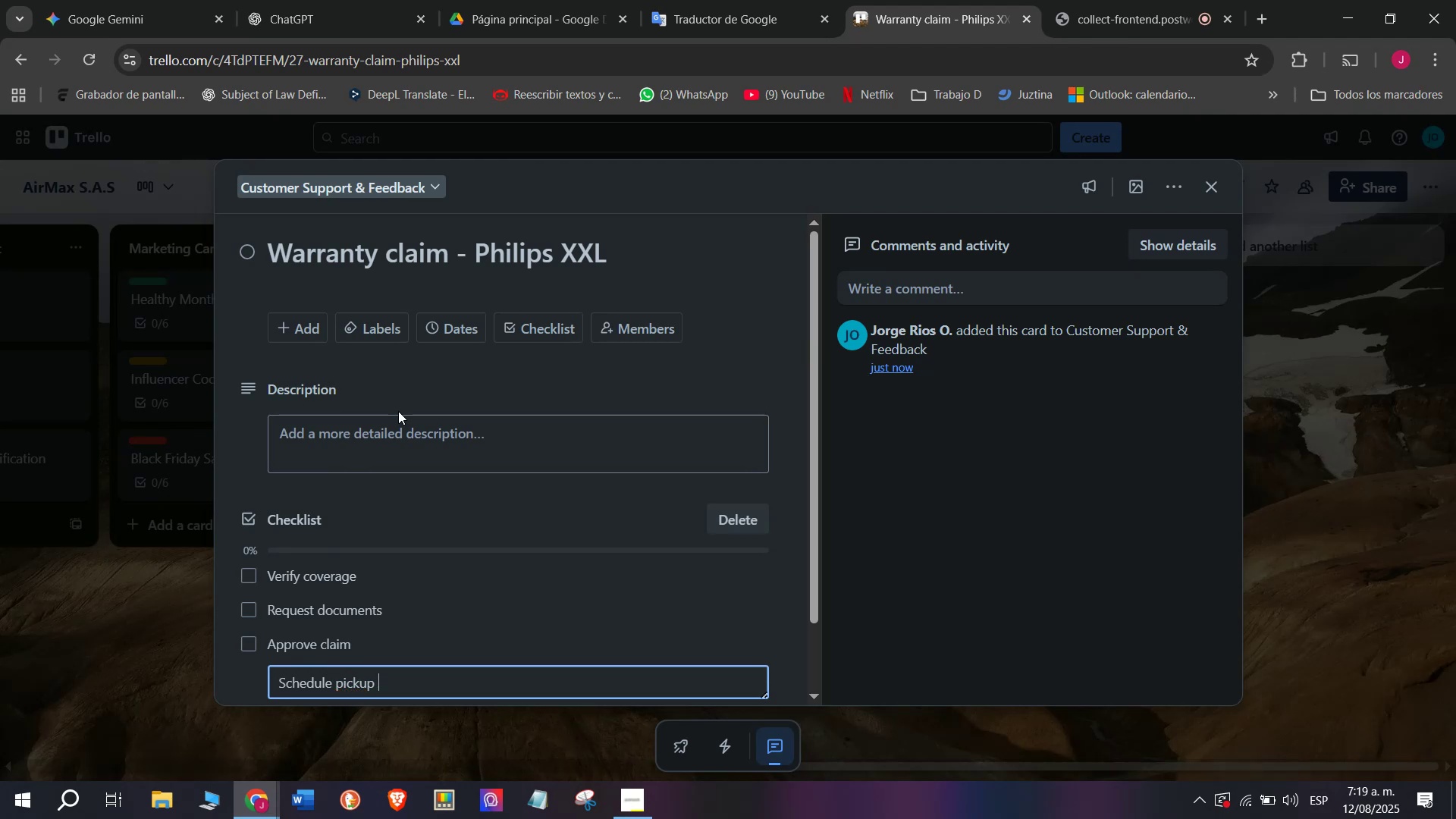 
key(Enter)
 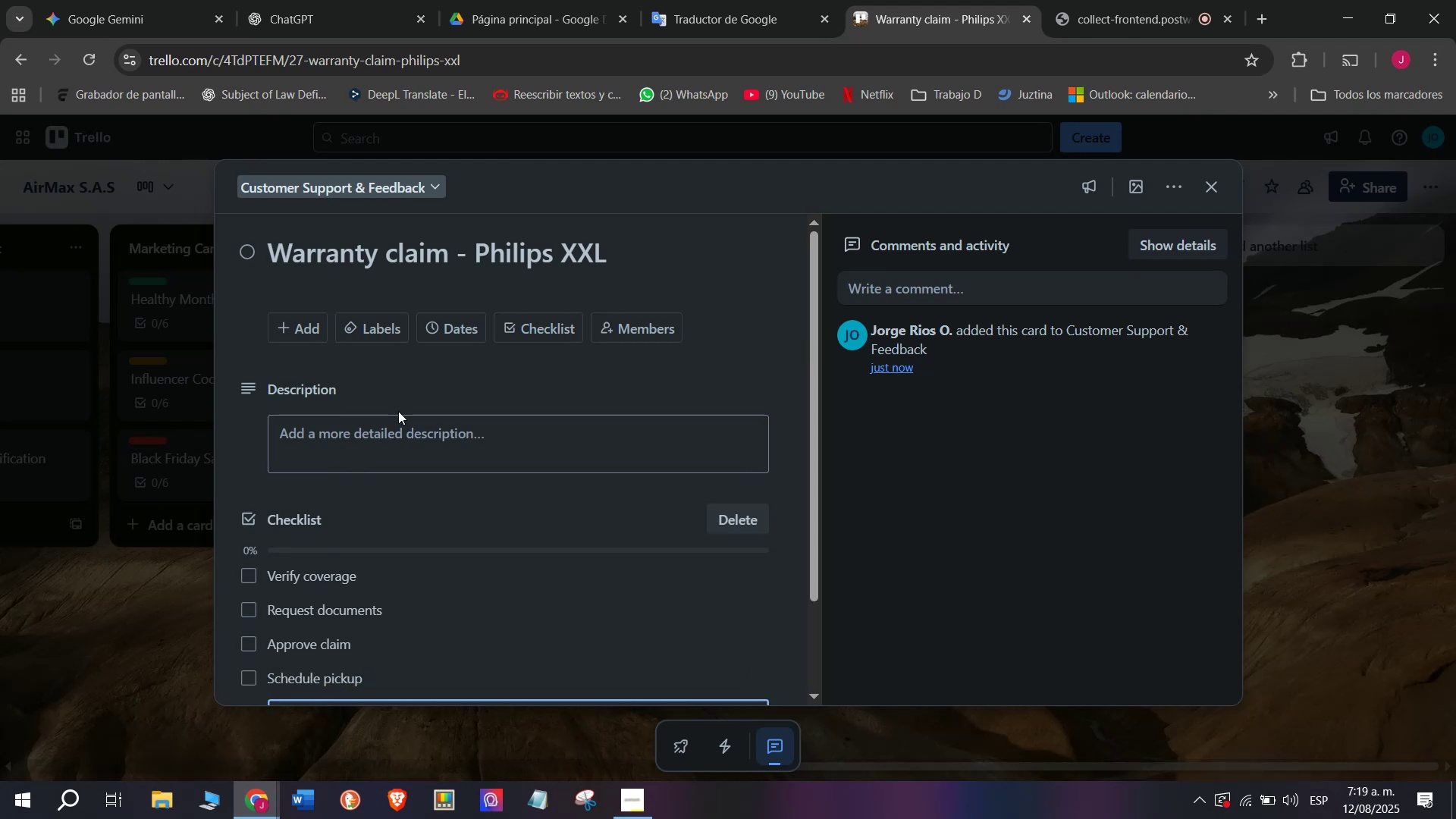 
type(Repair or replace)
 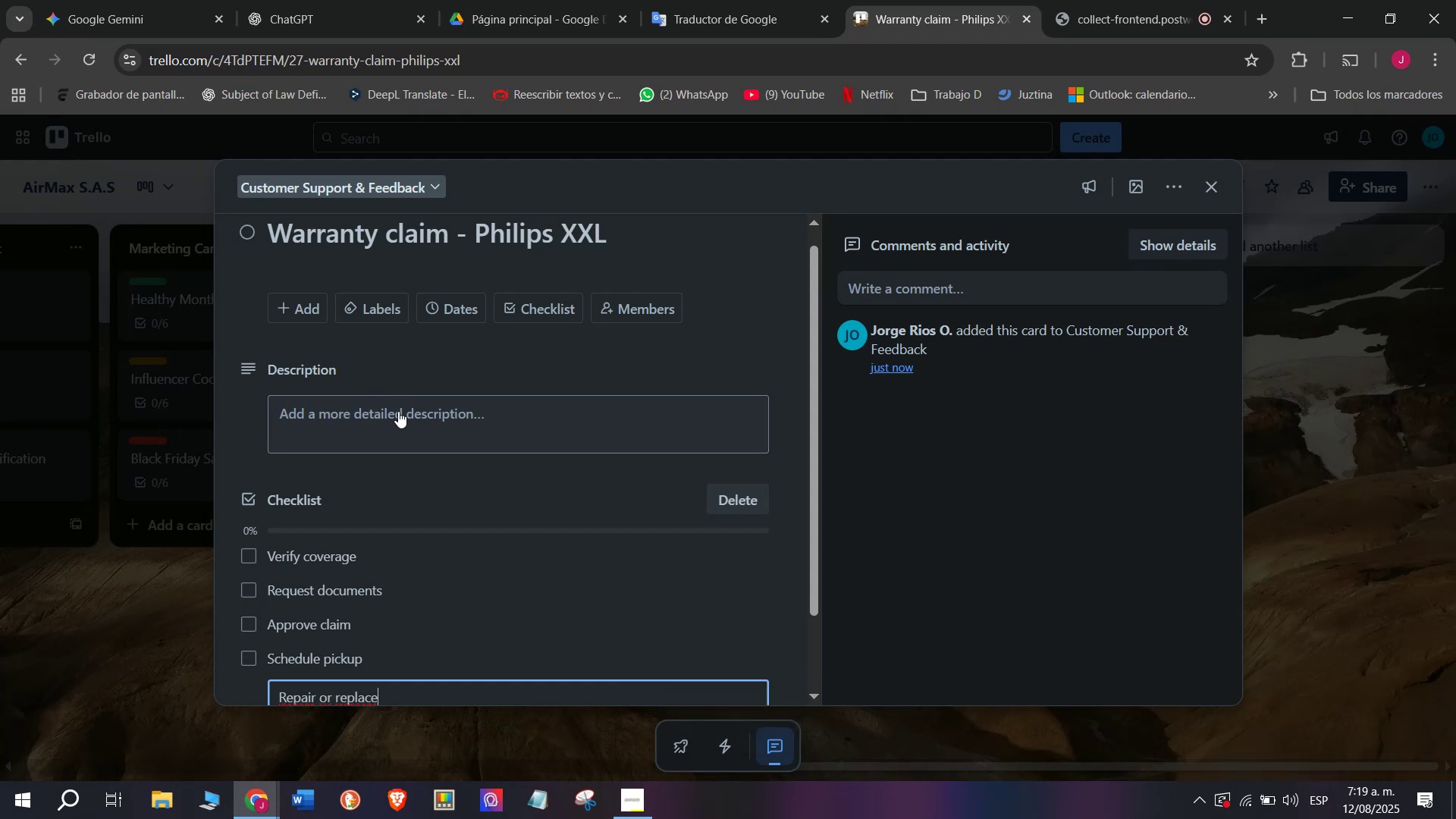 
key(Enter)
 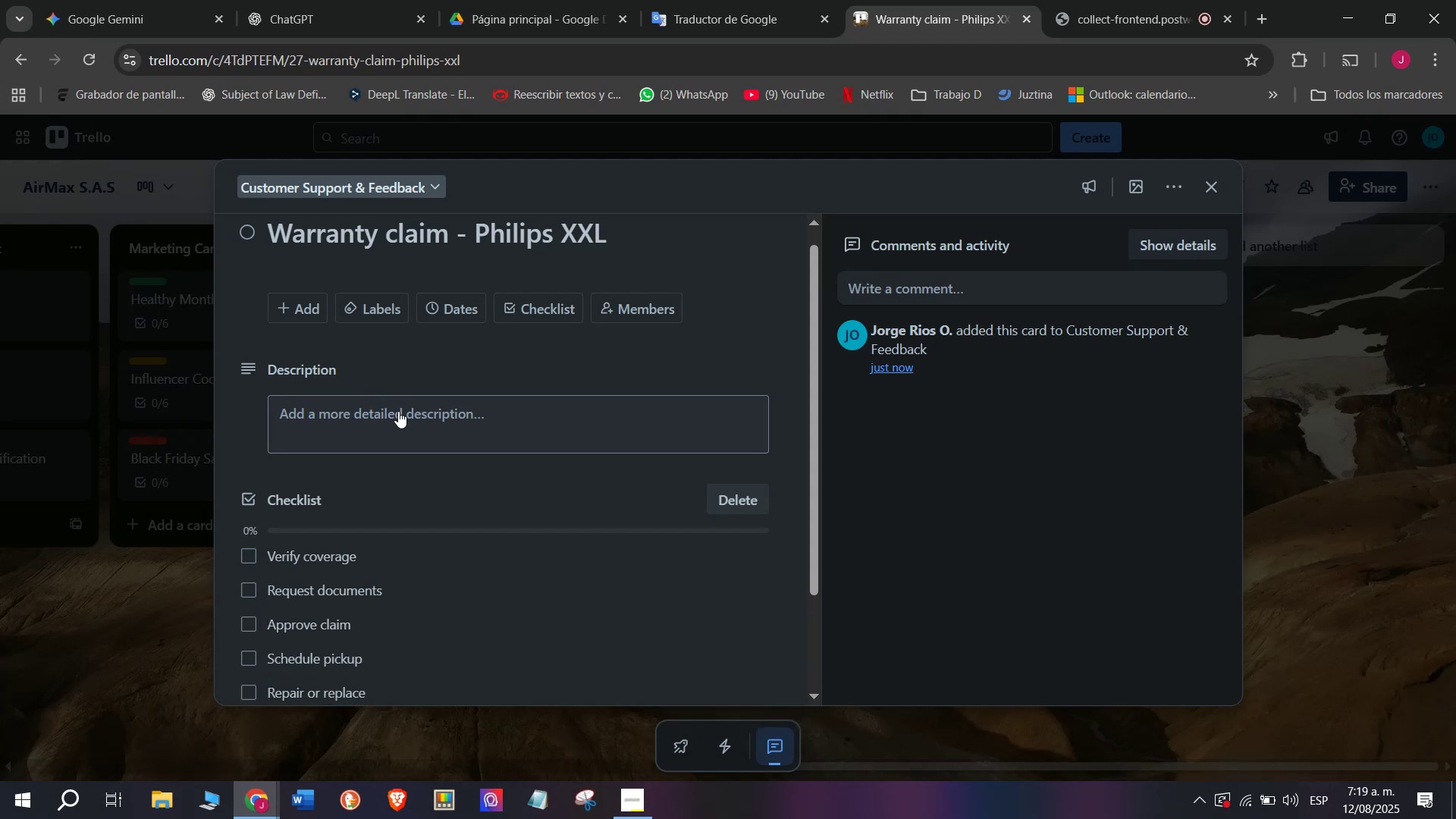 
type(Notify customer)
 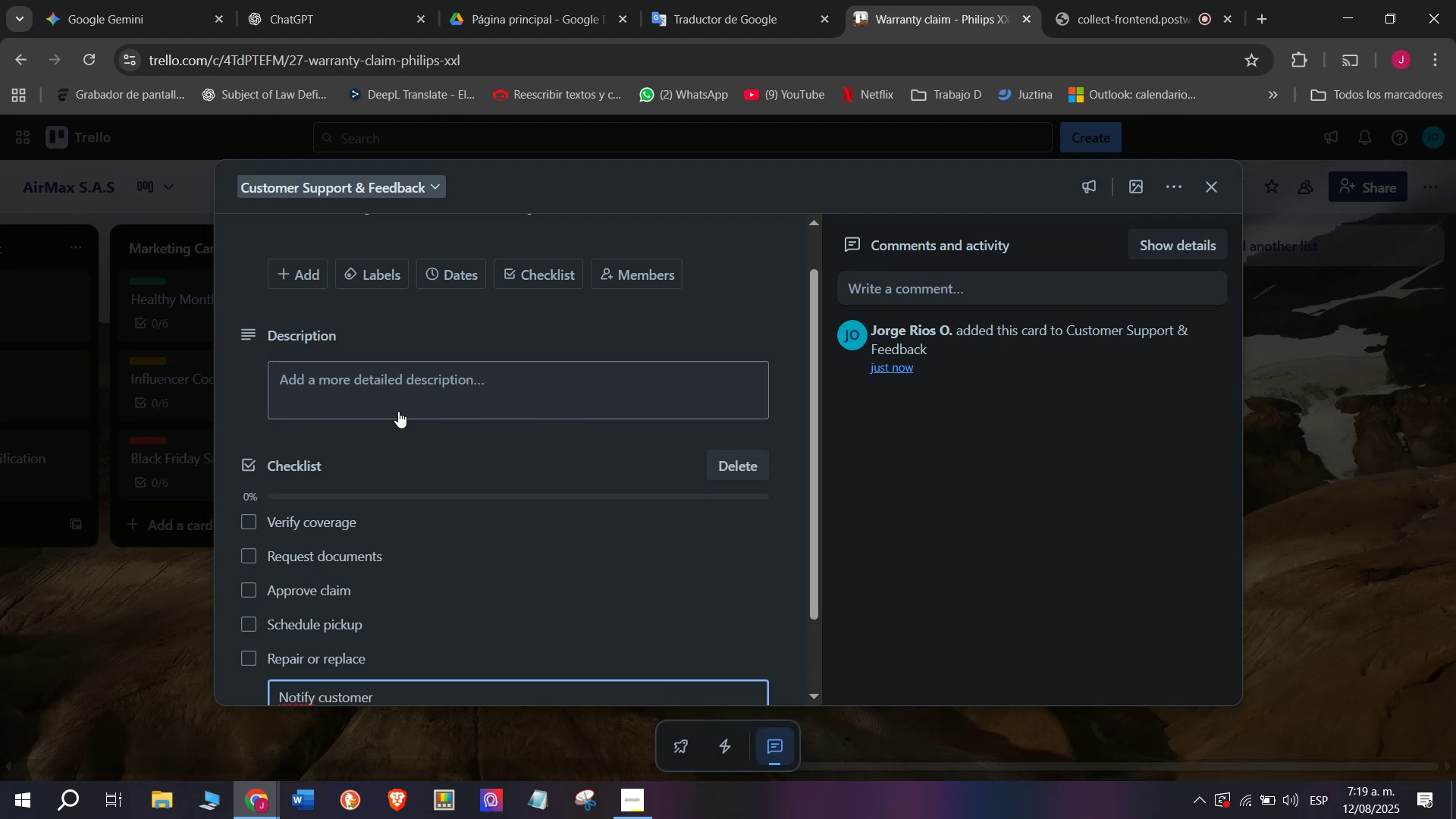 
key(Enter)
 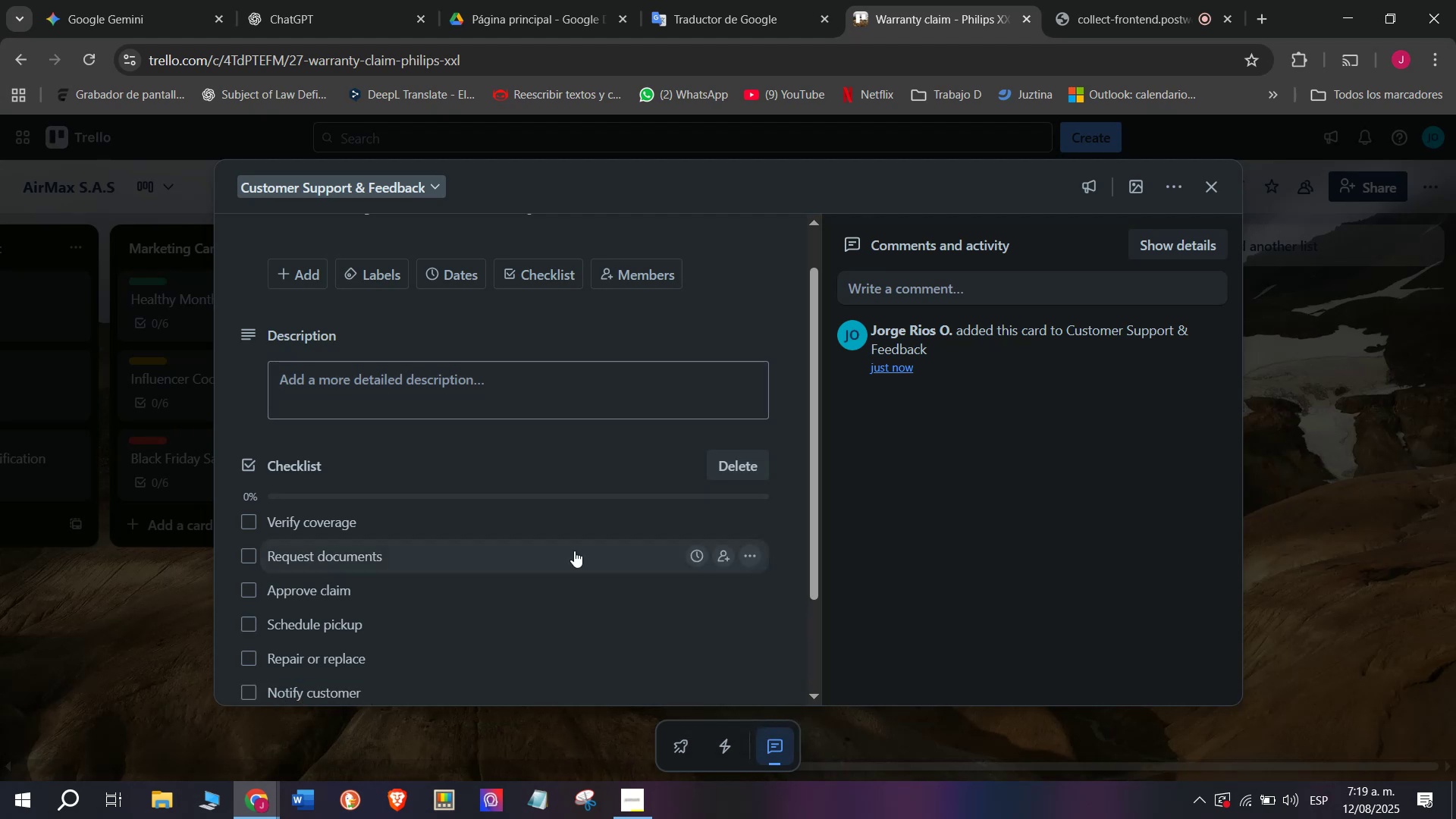 
scroll: coordinate [618, 613], scroll_direction: down, amount: 2.0
 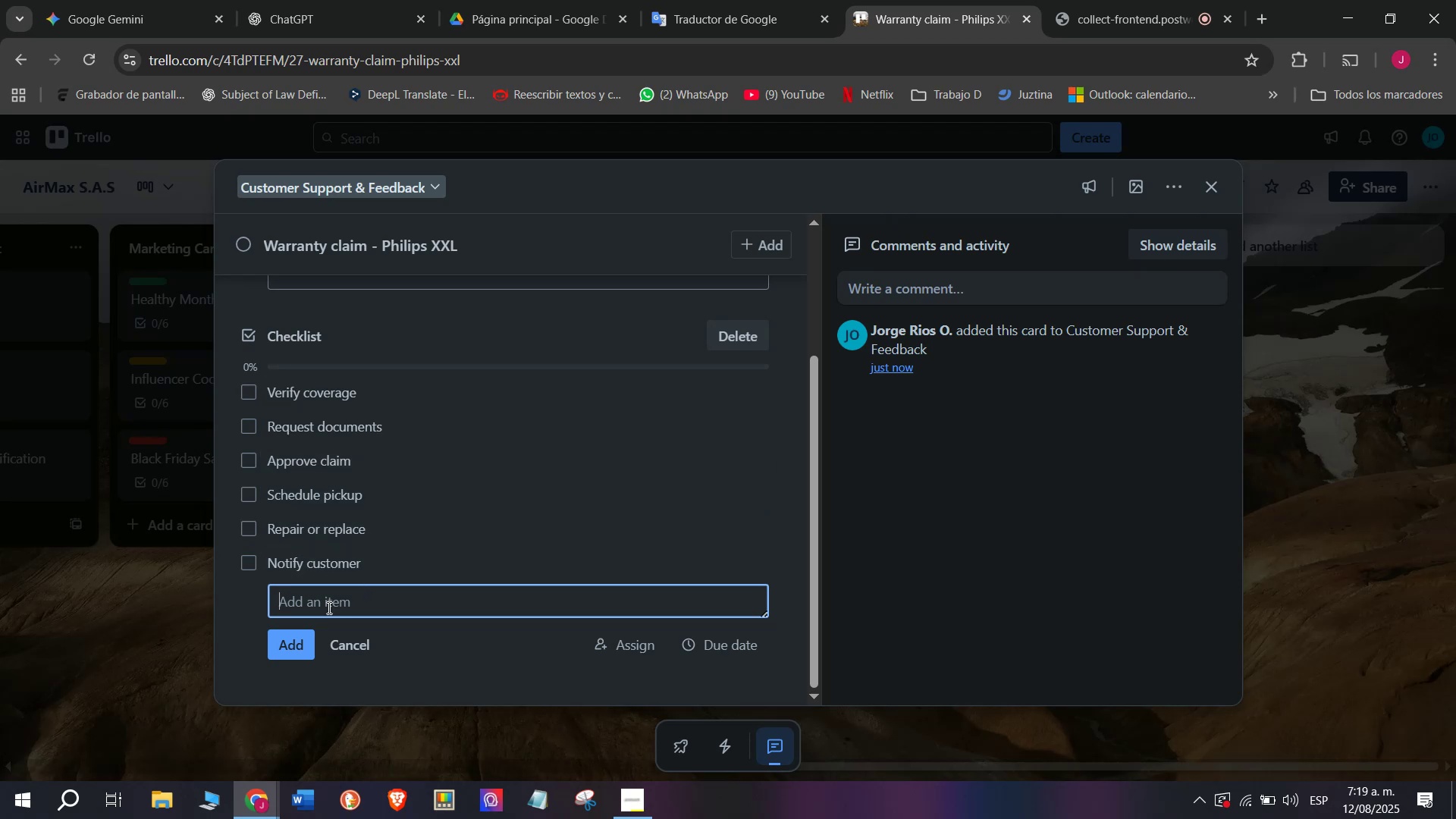 
wait(8.58)
 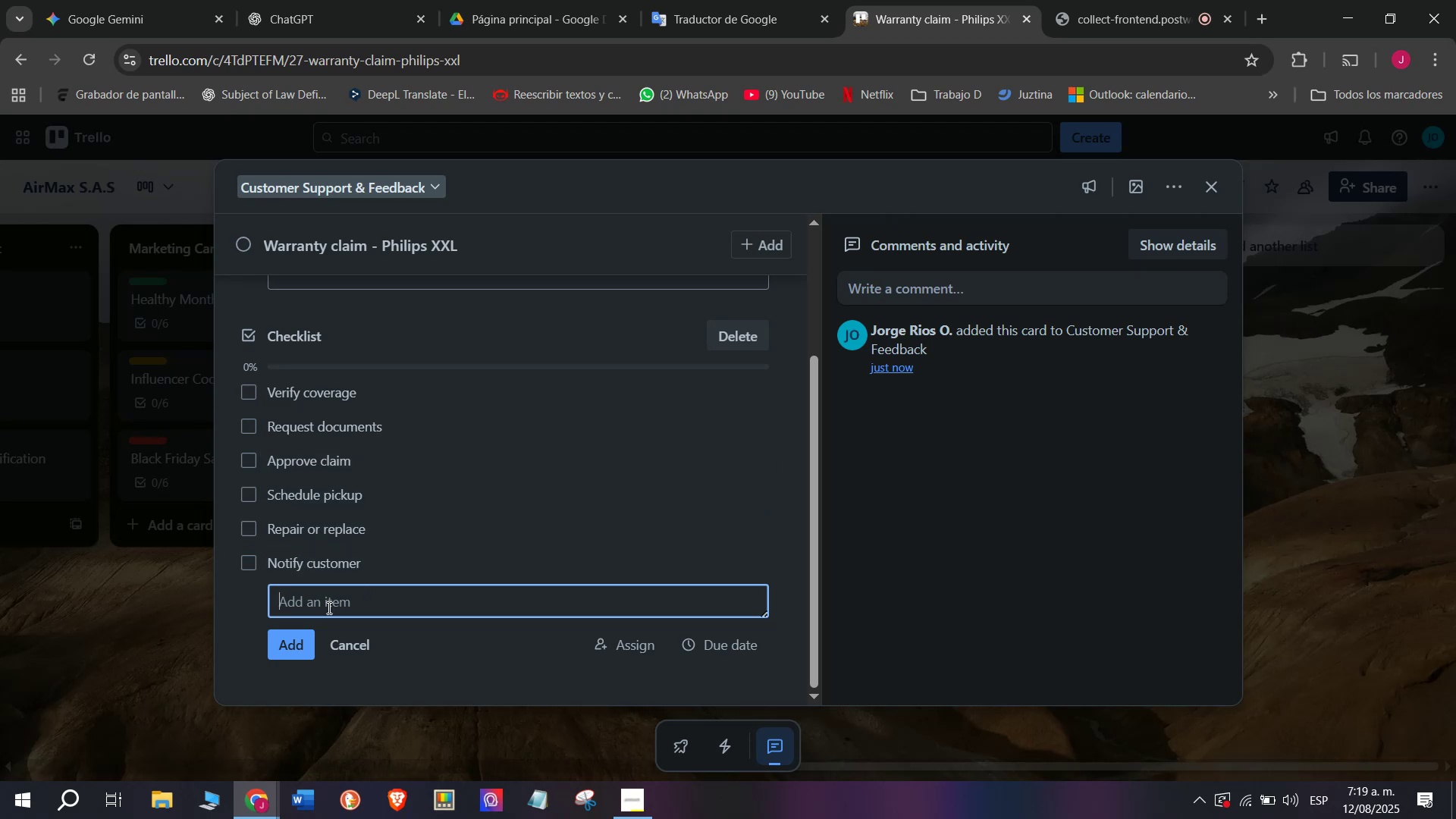 
scroll: coordinate [364, 578], scroll_direction: up, amount: 2.0
 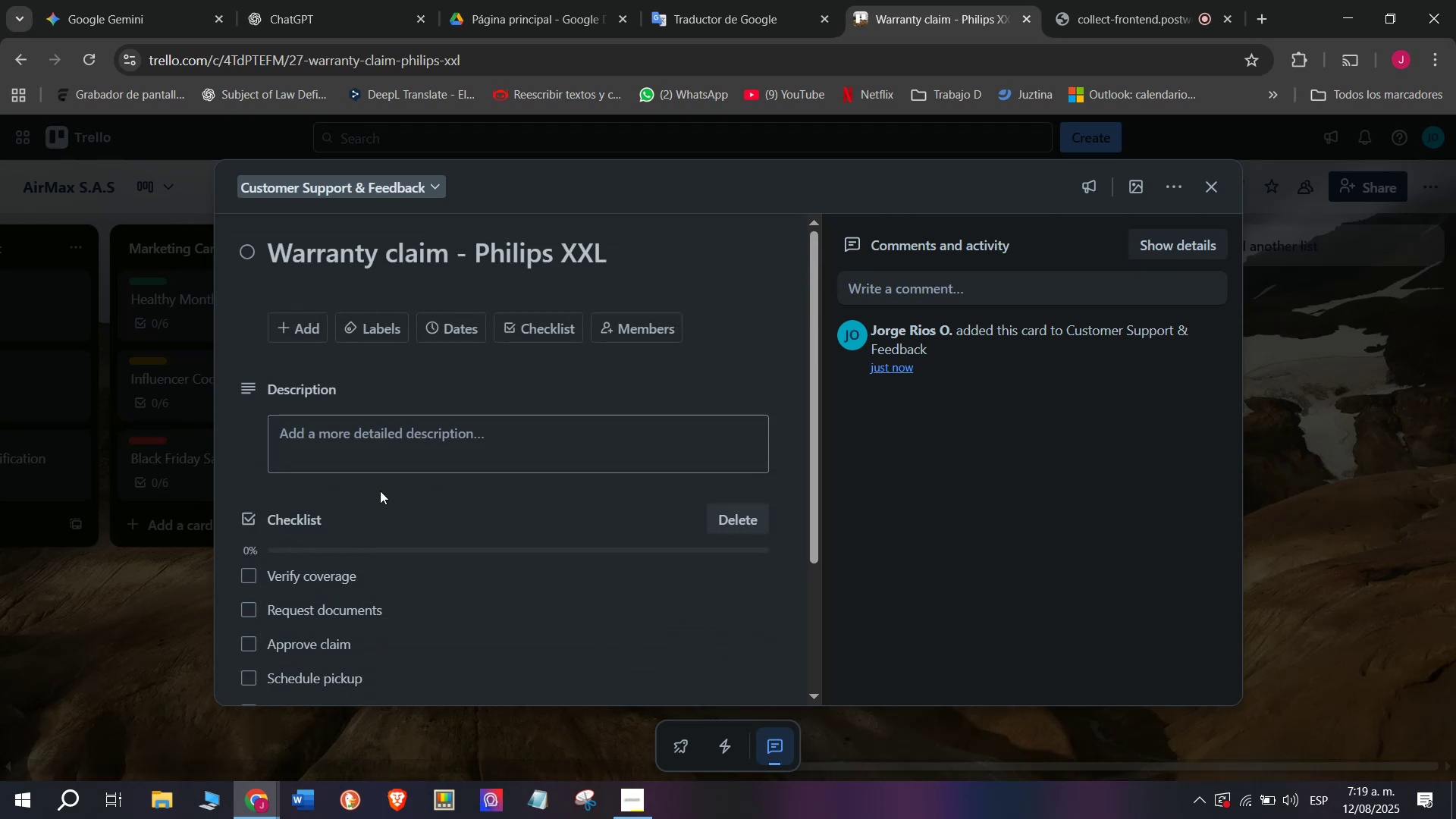 
scroll: coordinate [421, 443], scroll_direction: down, amount: 8.0
 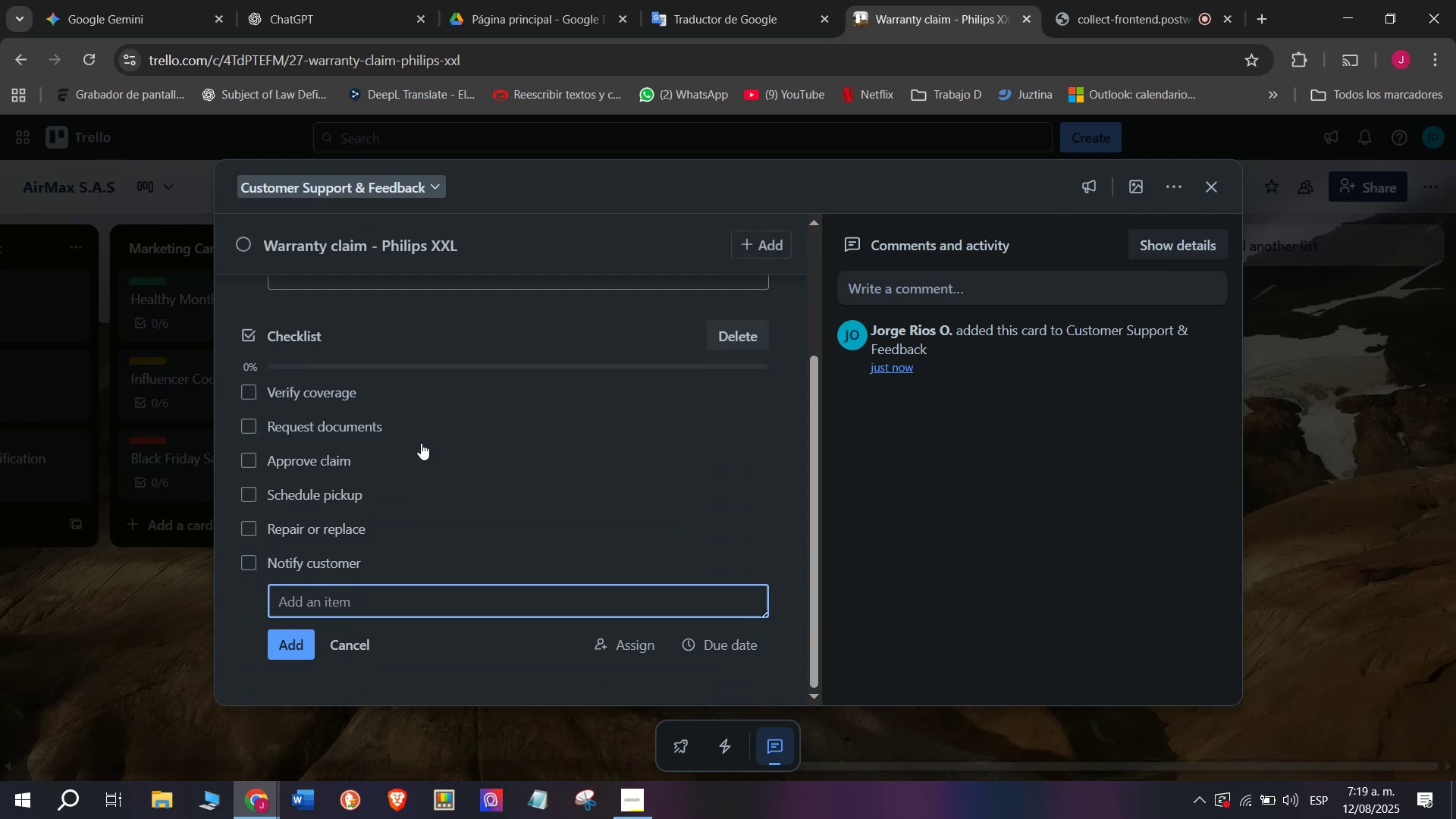 
scroll: coordinate [421, 443], scroll_direction: up, amount: 3.0
 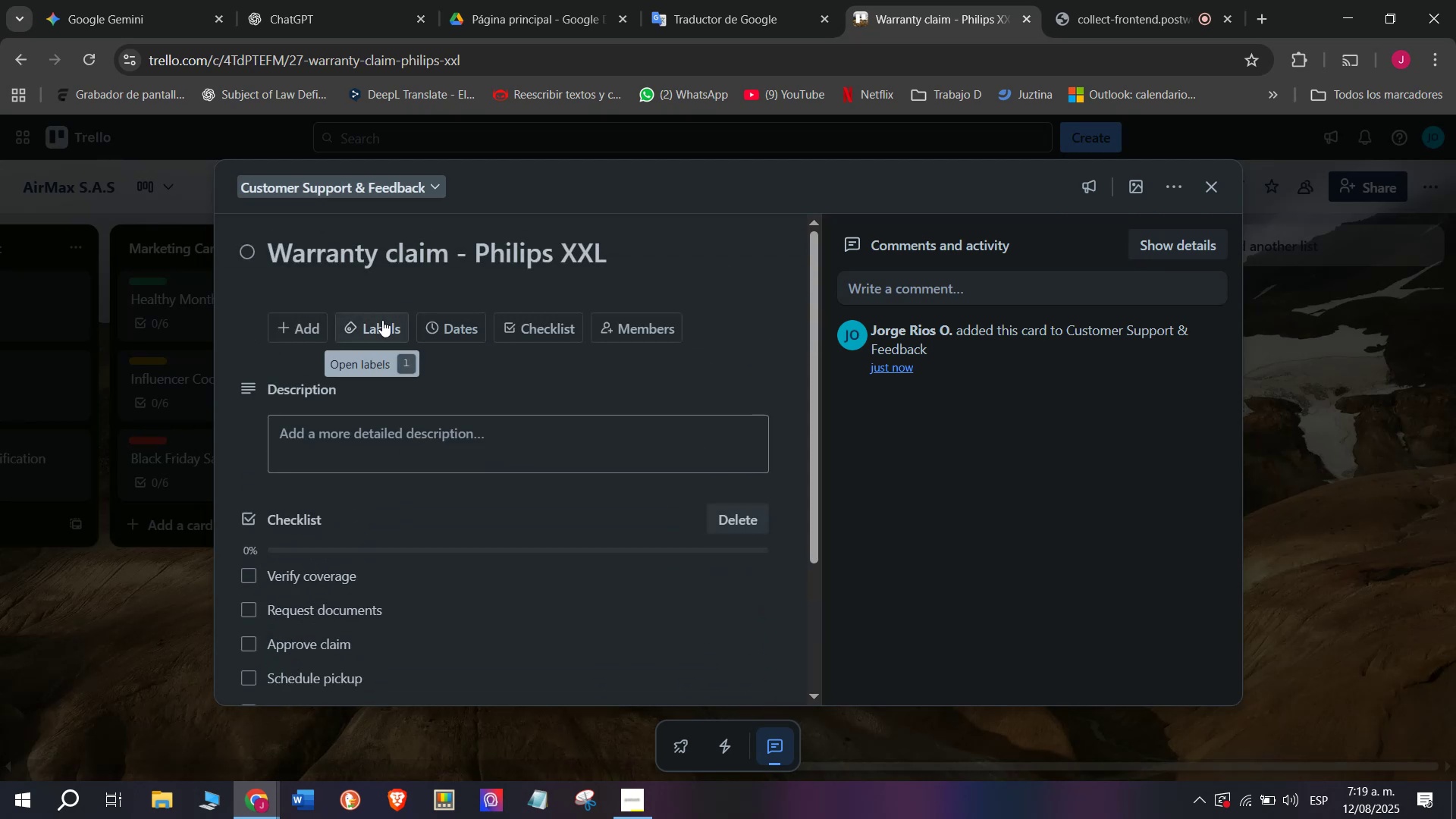 
left_click([382, 320])
 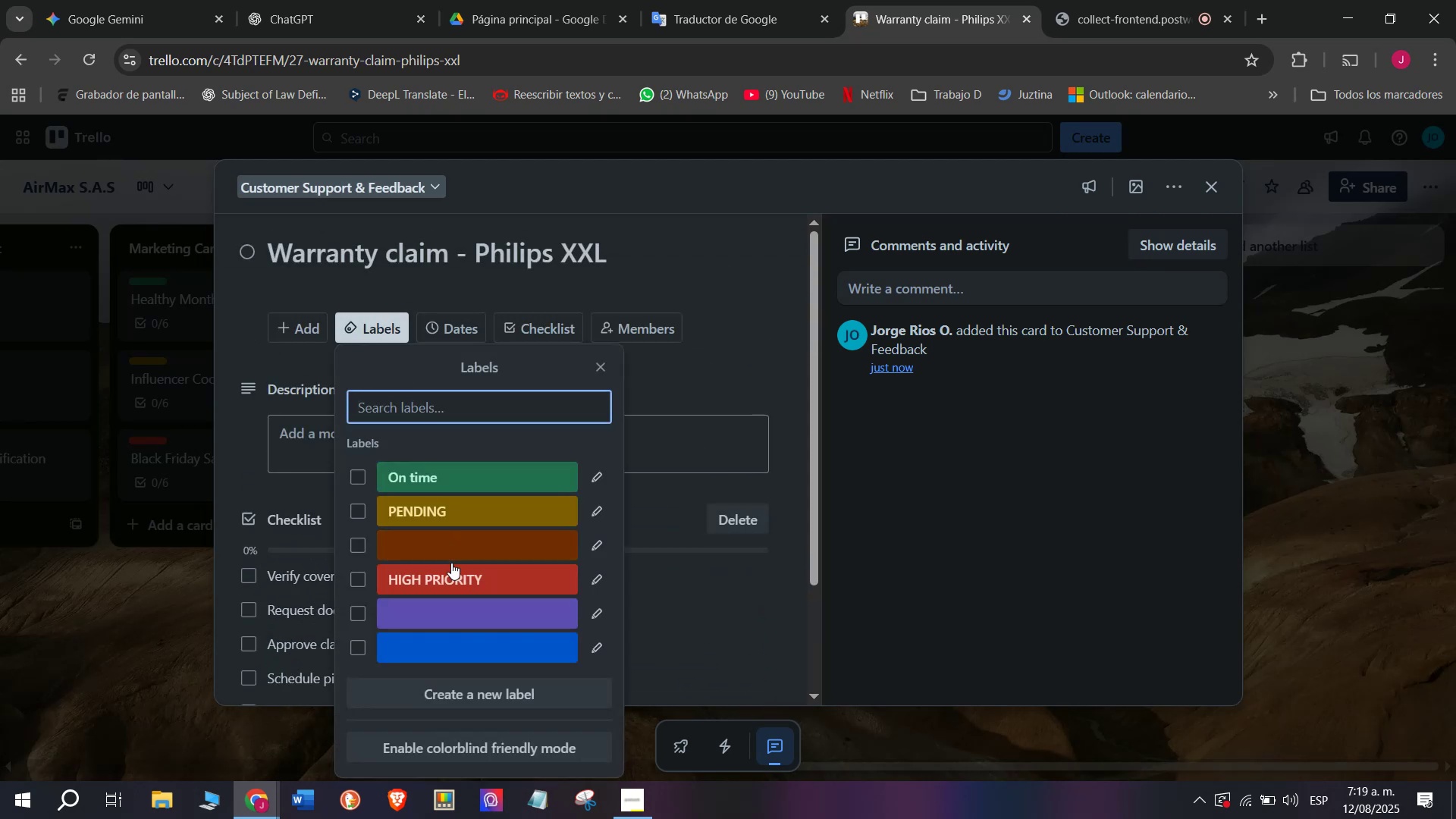 
left_click([452, 572])
 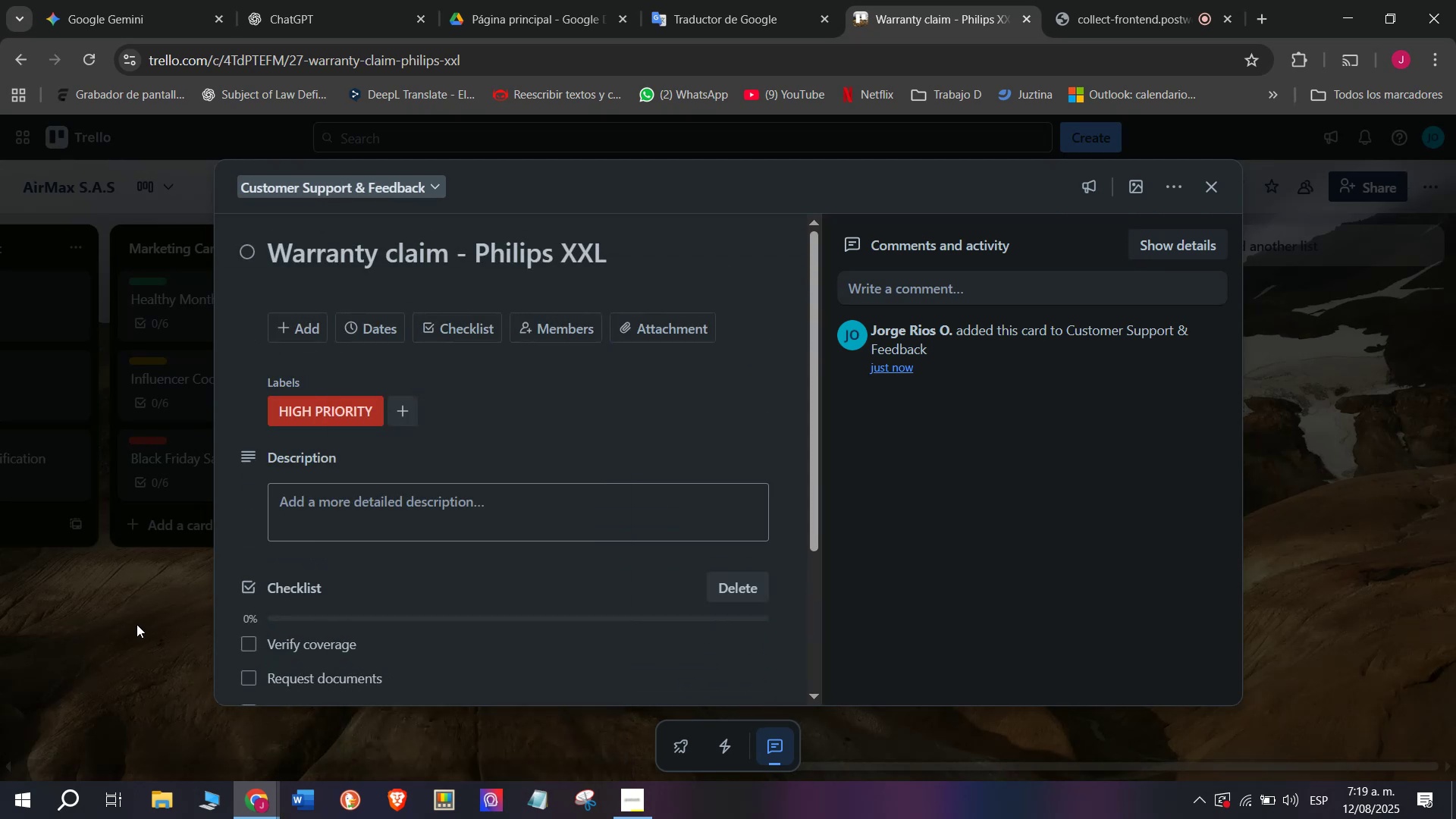 
double_click([136, 624])
 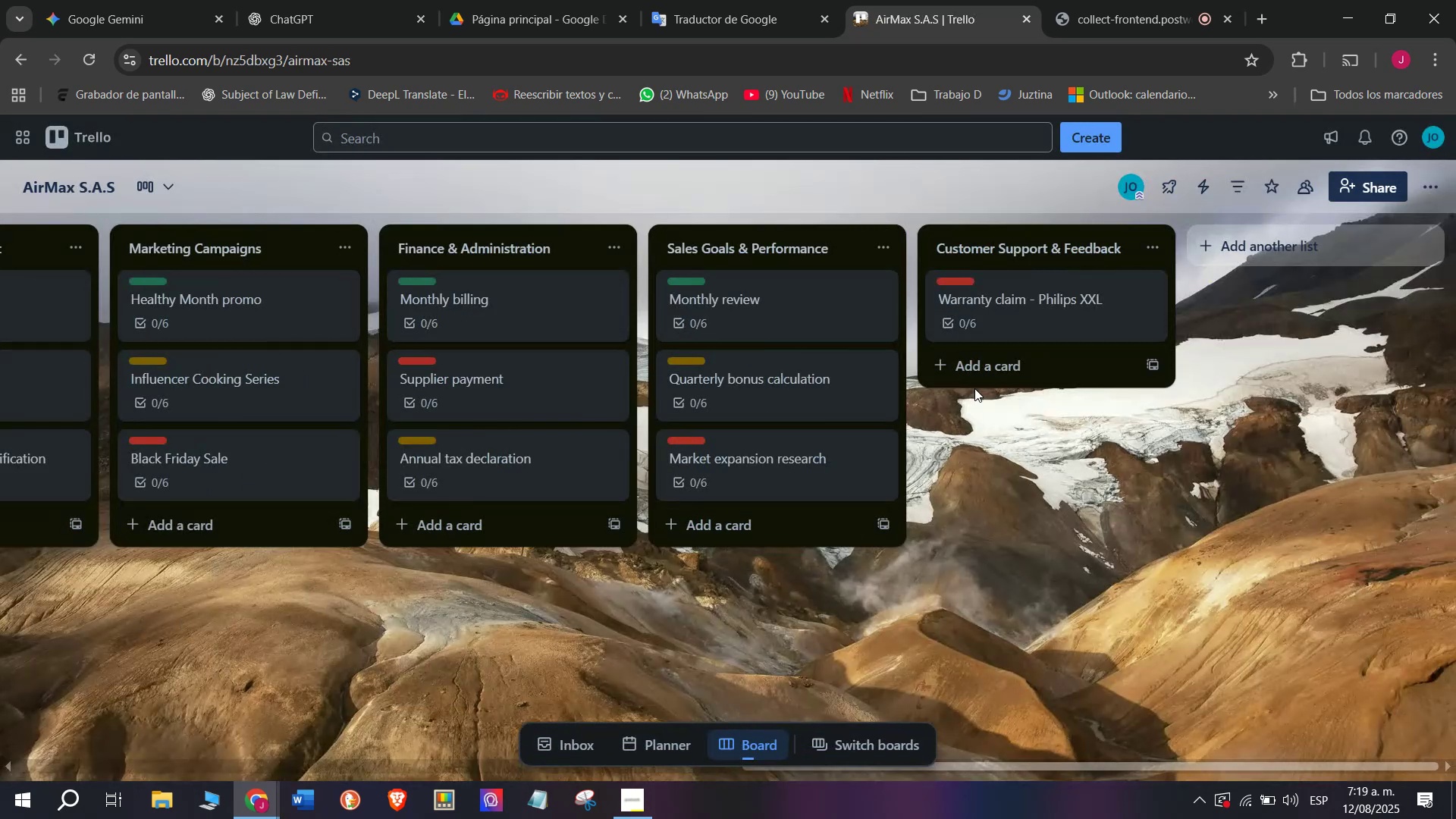 
left_click([981, 376])
 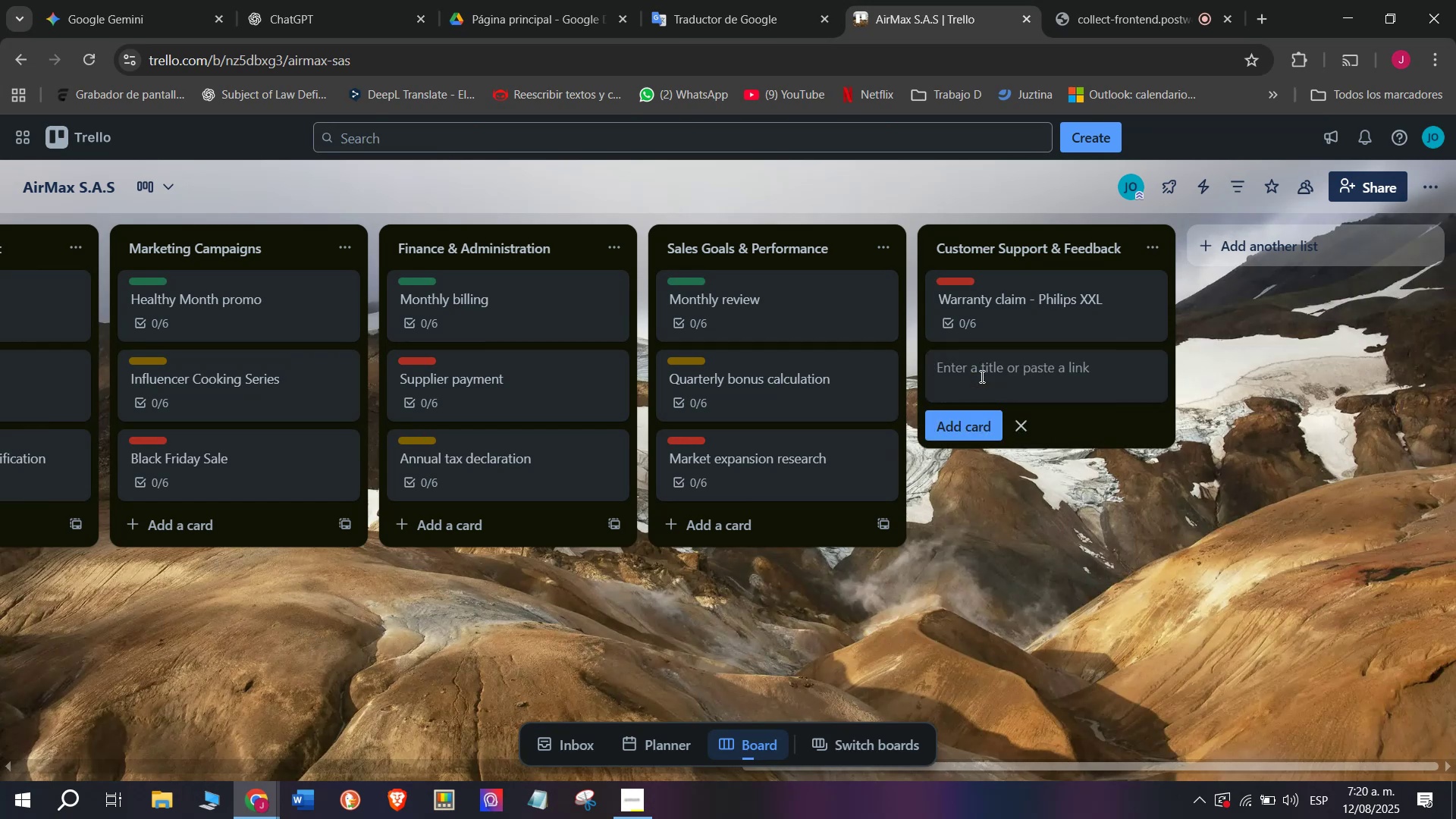 
type(Post-purchase follow-up - Cosori Smart)
 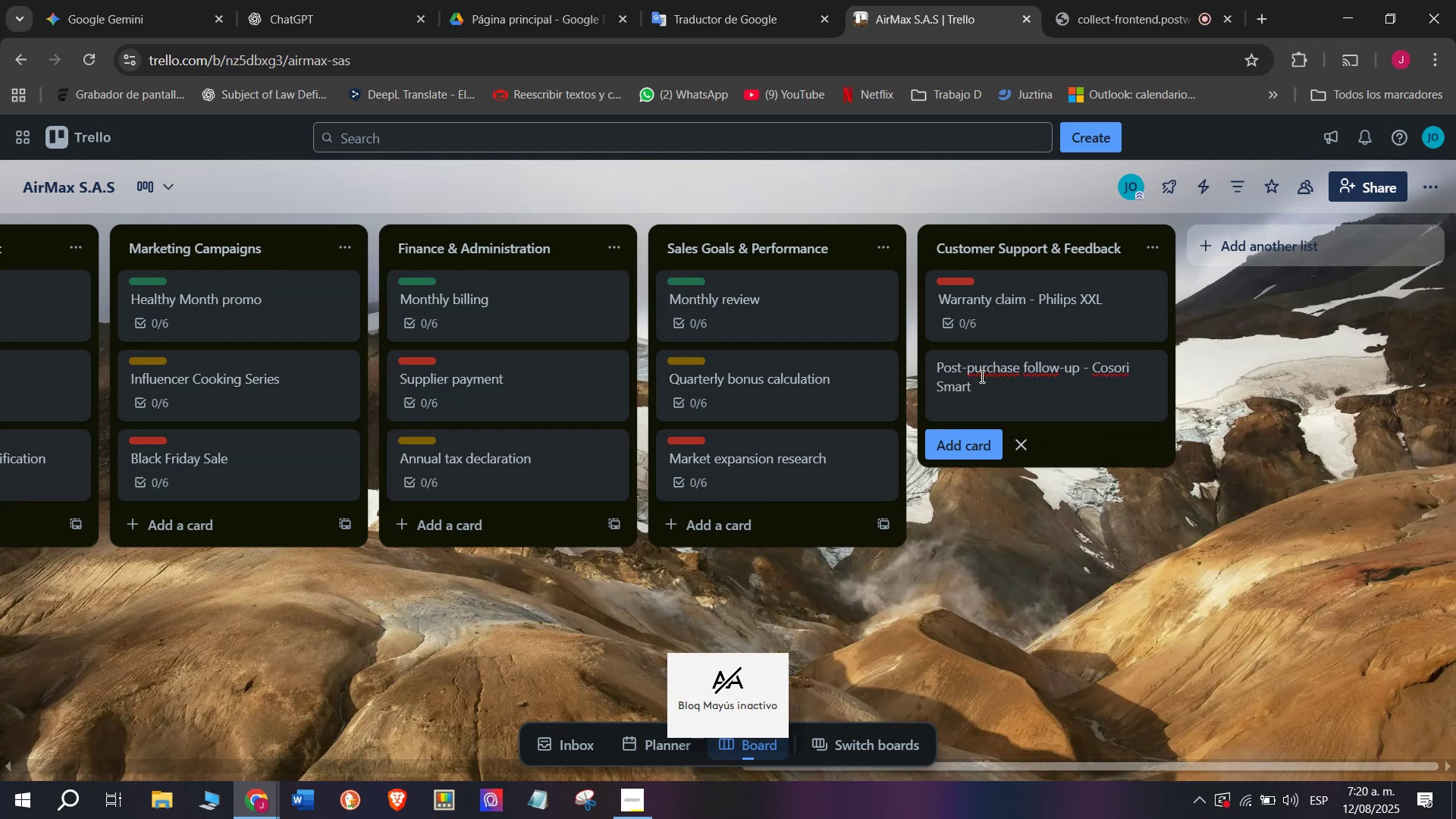 
key(Enter)
 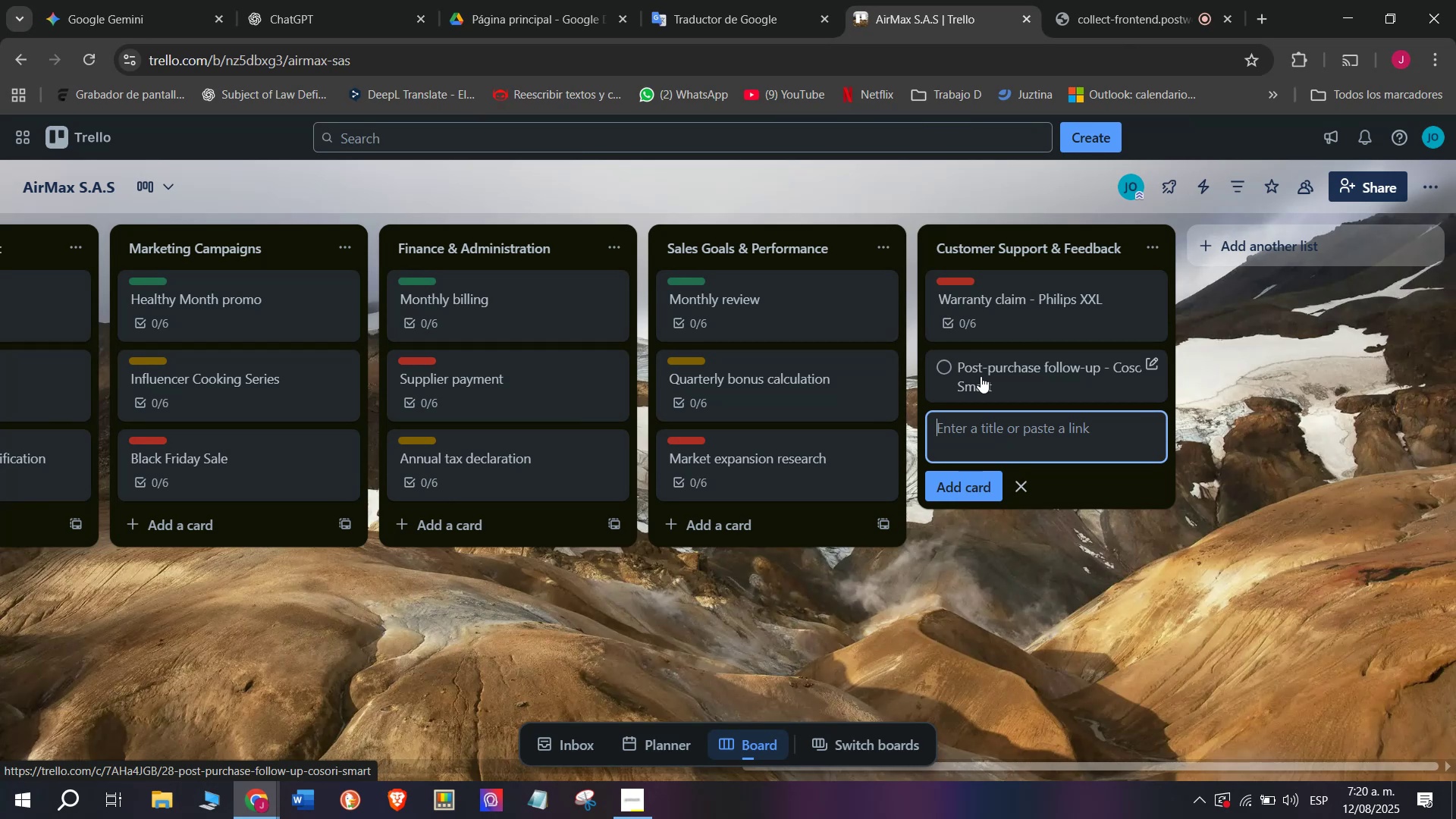 
left_click([981, 376])
 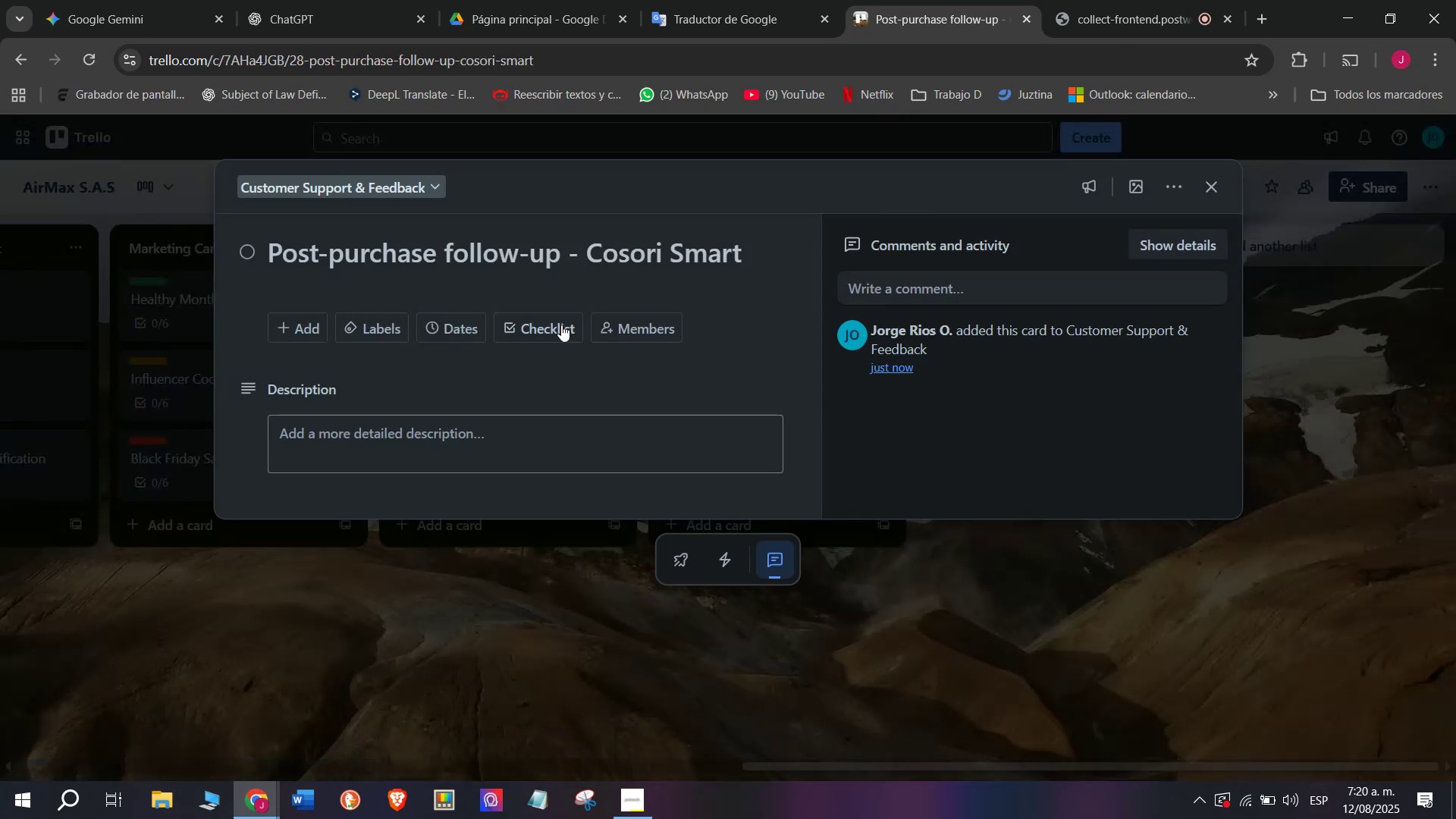 
left_click([534, 334])
 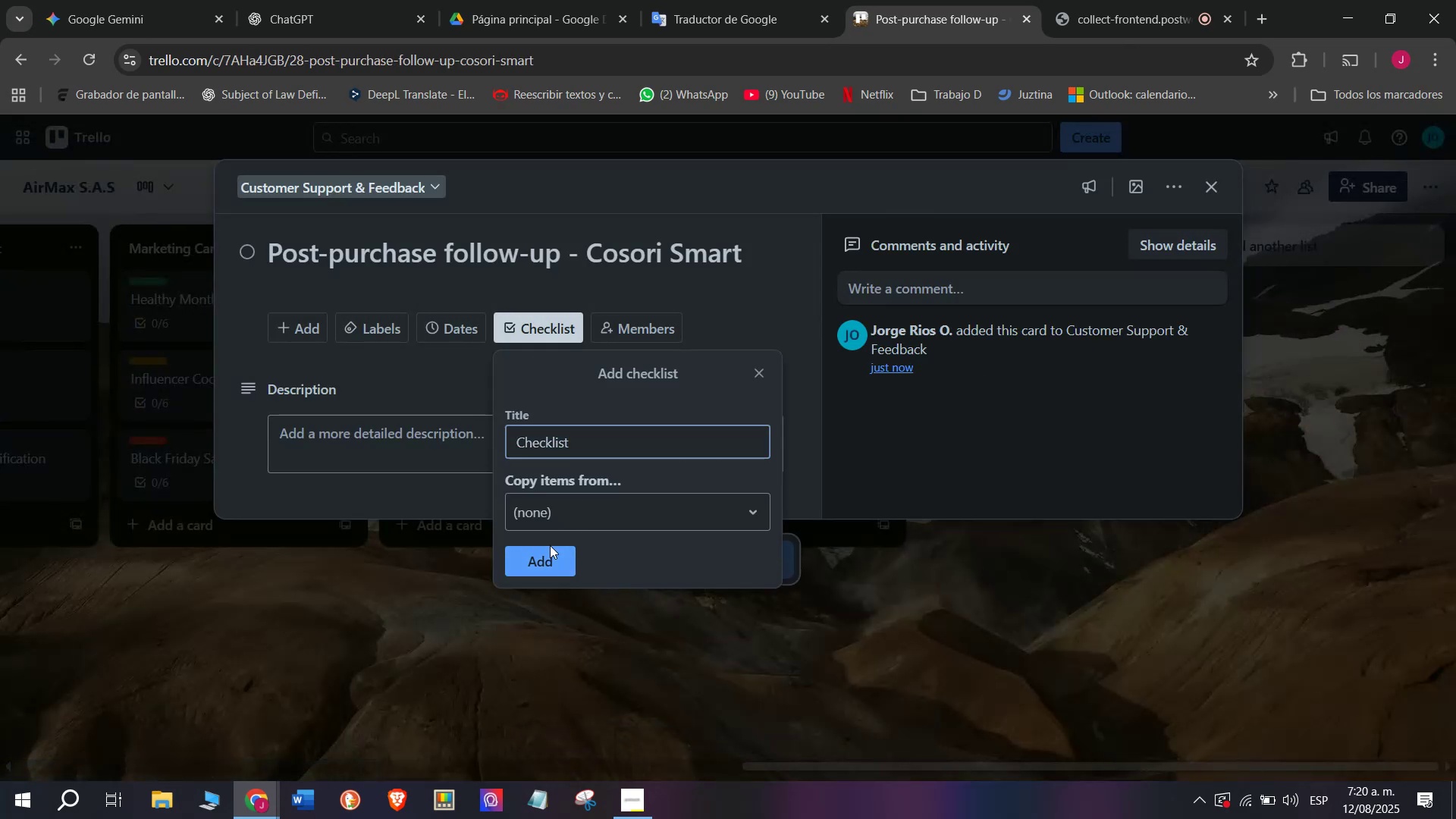 
double_click([543, 558])
 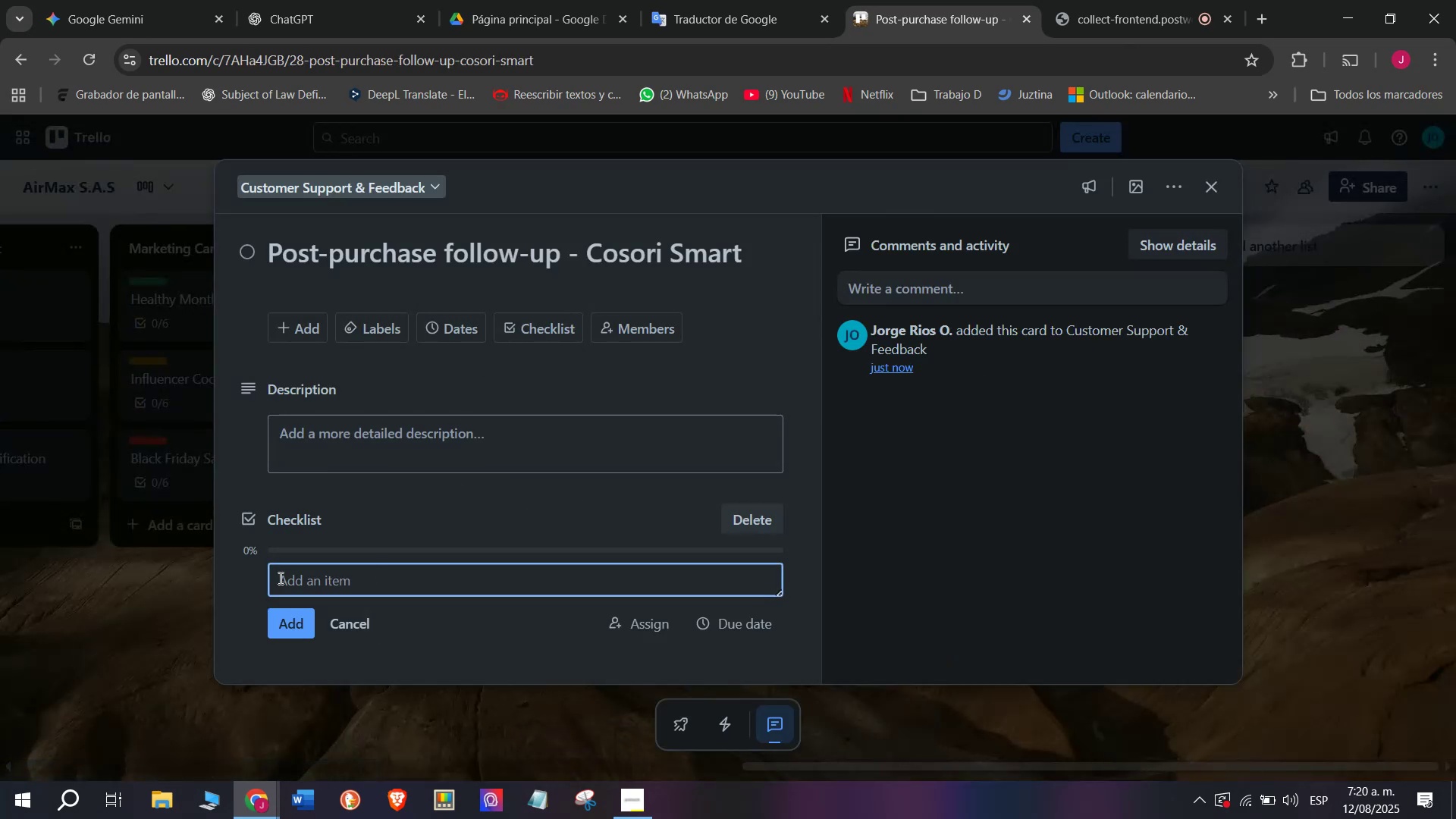 
scroll: coordinate [391, 519], scroll_direction: down, amount: 3.0
 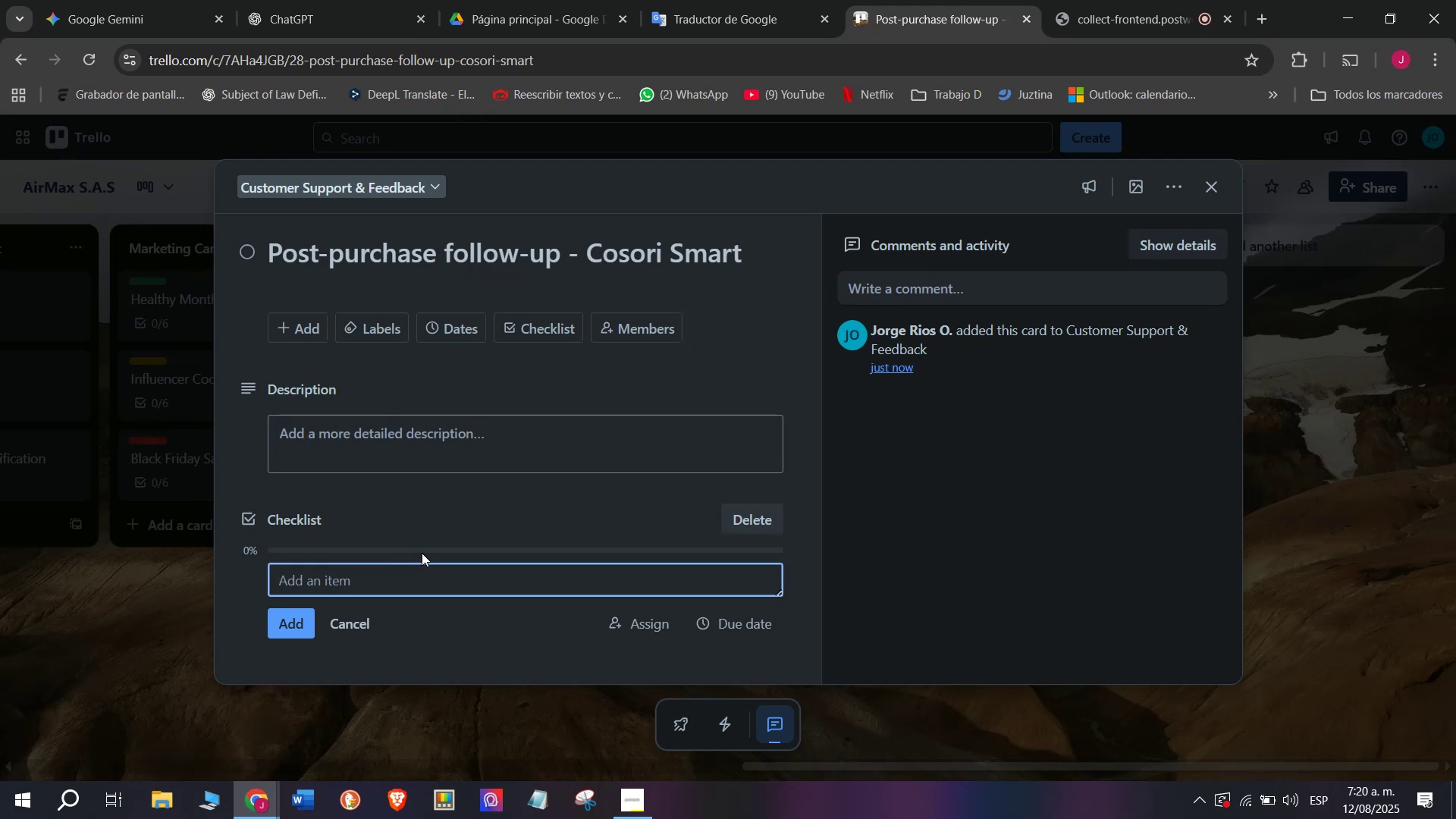 
wait(7.55)
 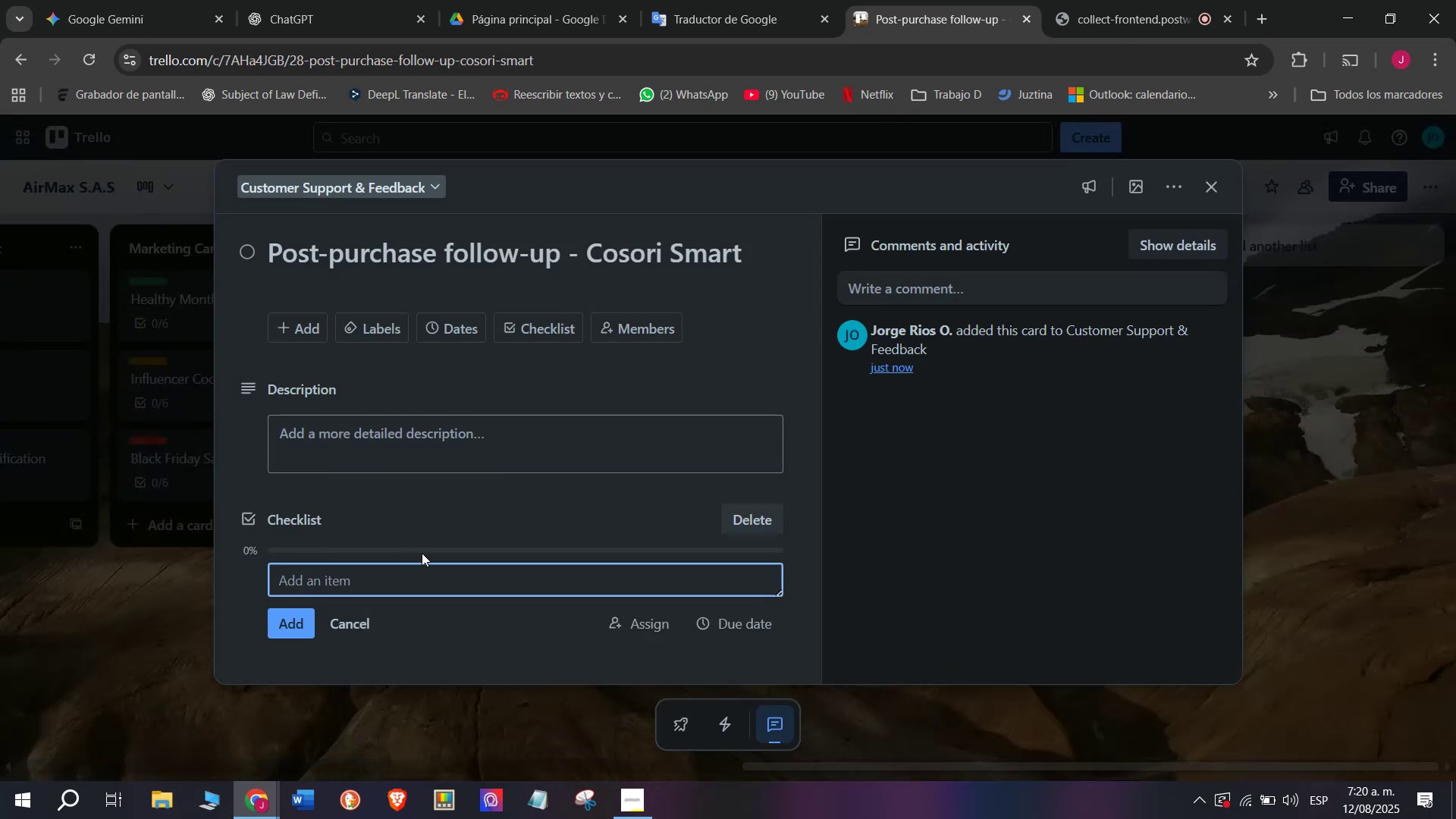 
type(Call client Reques)
 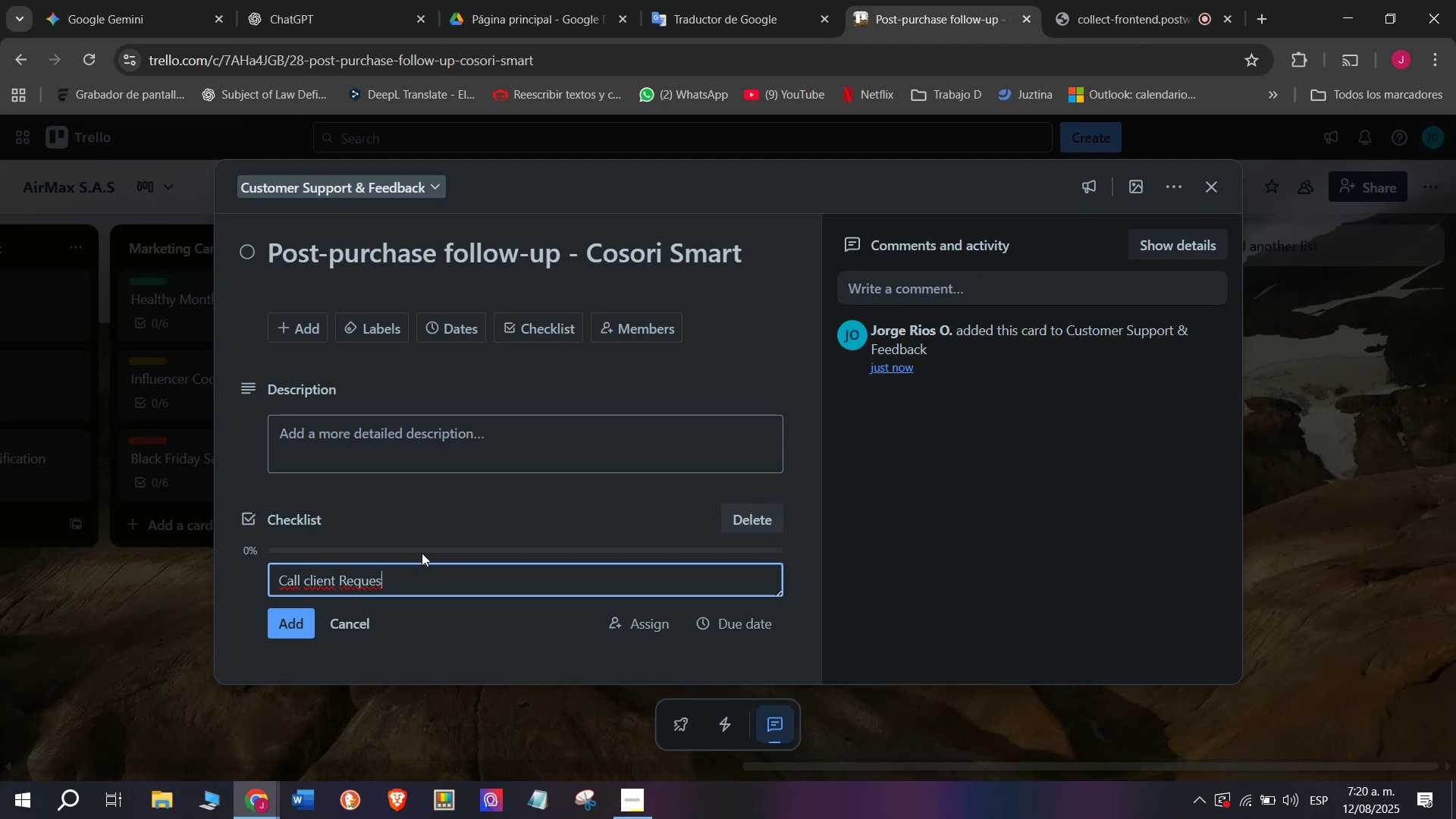 
wait(7.6)
 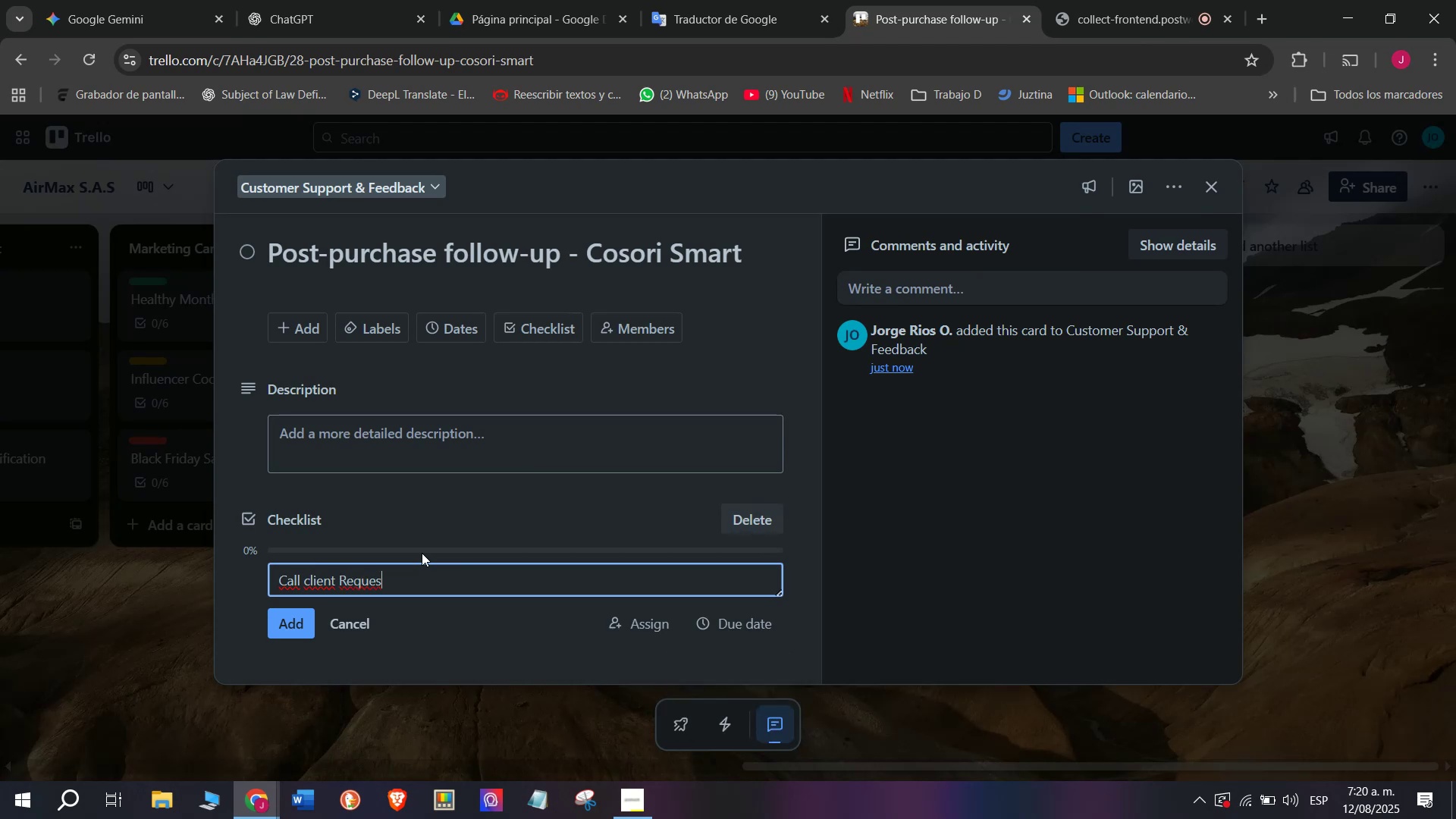 
key(Backspace)
 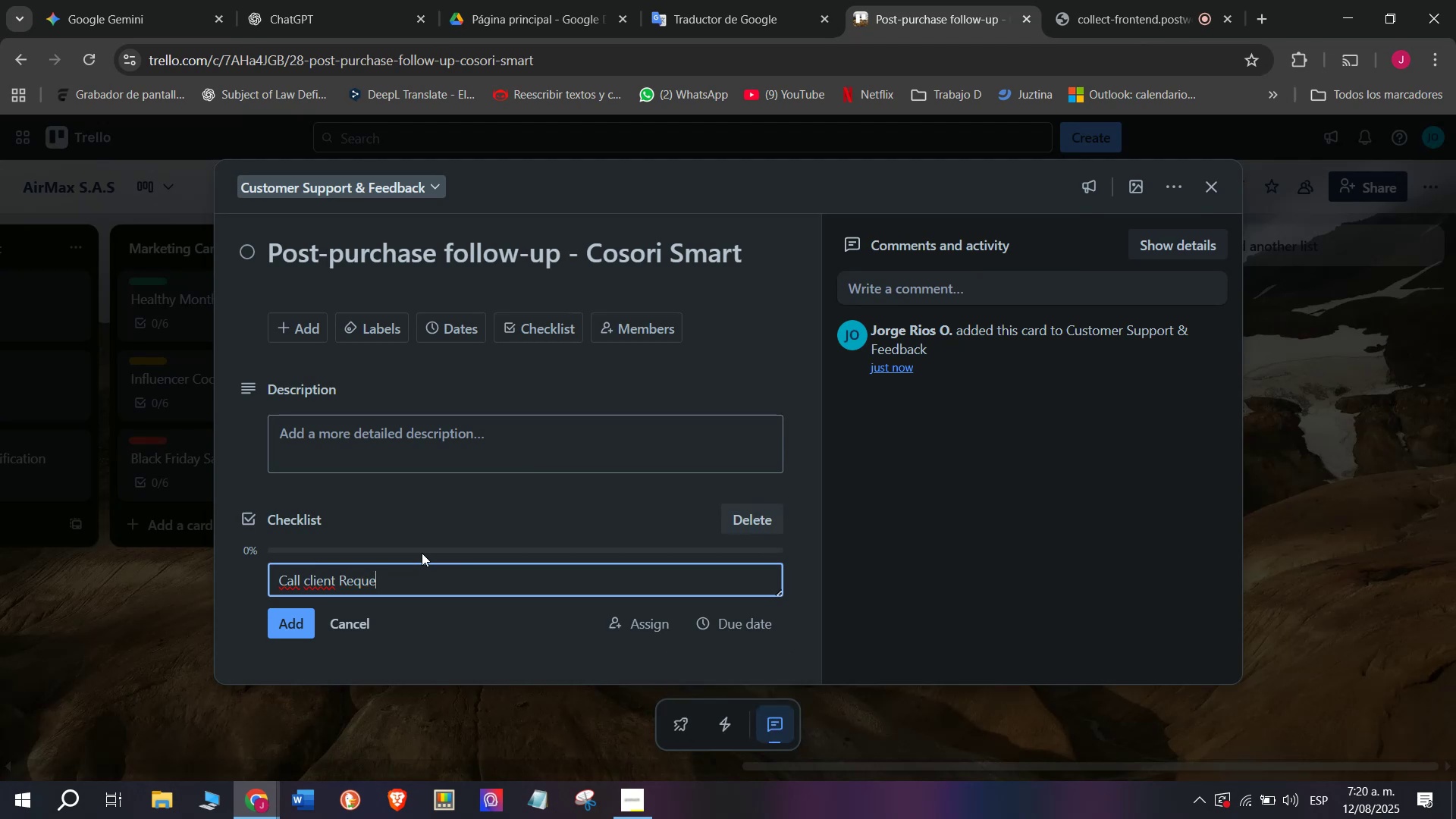 
key(Backspace)
 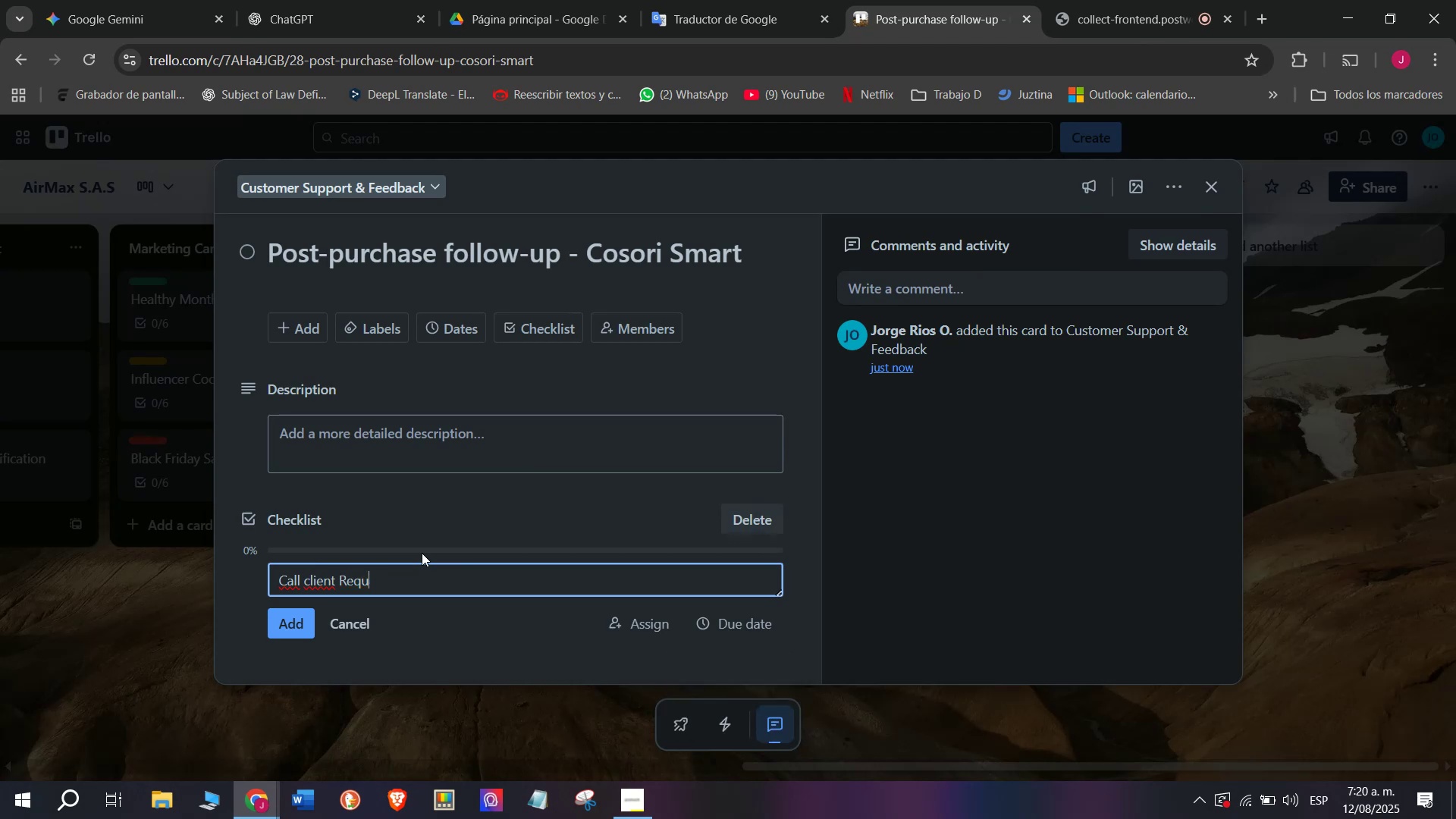 
key(Backspace)
 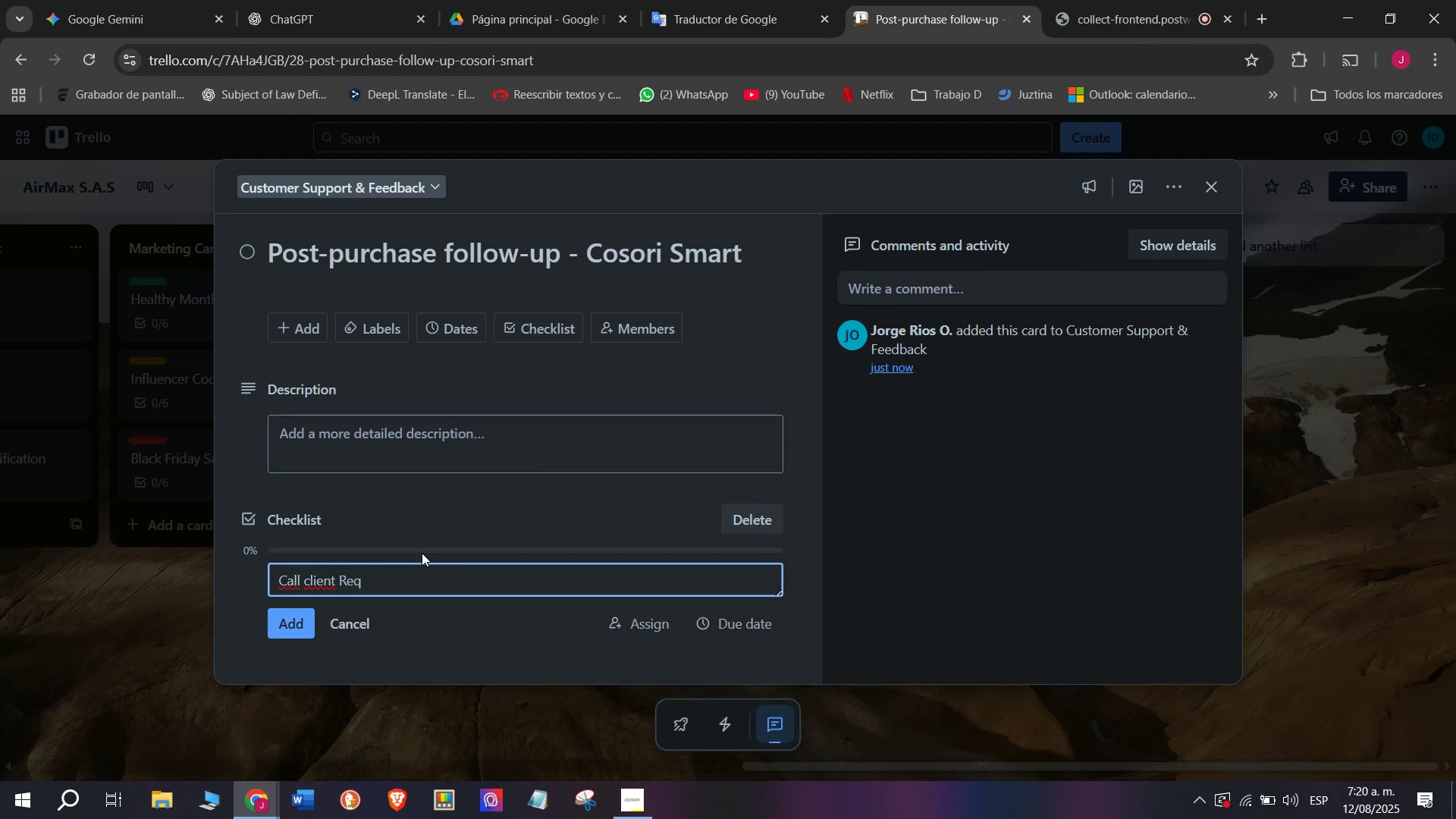 
key(Backspace)
 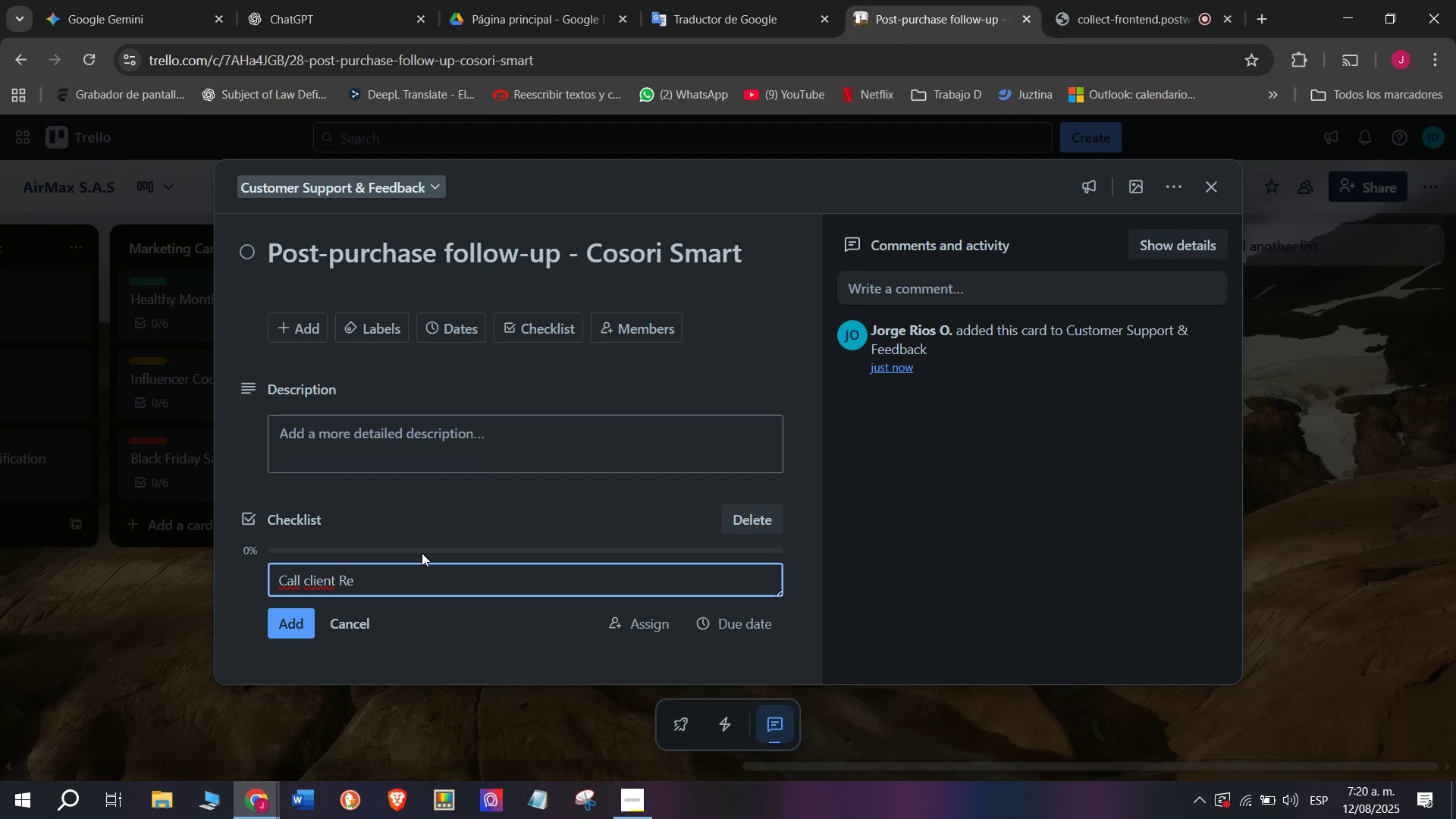 
key(Backspace)
 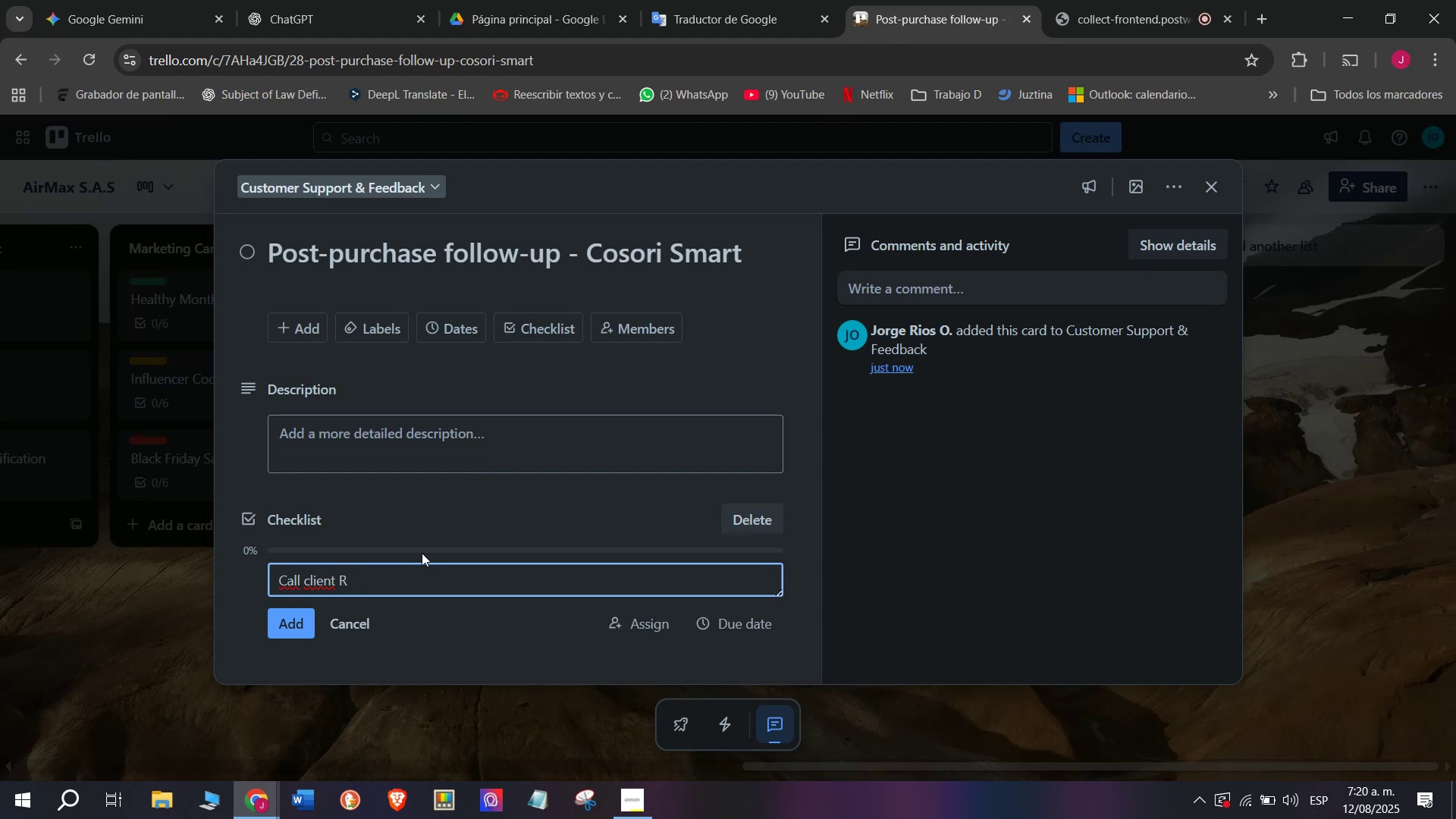 
key(Backspace)
 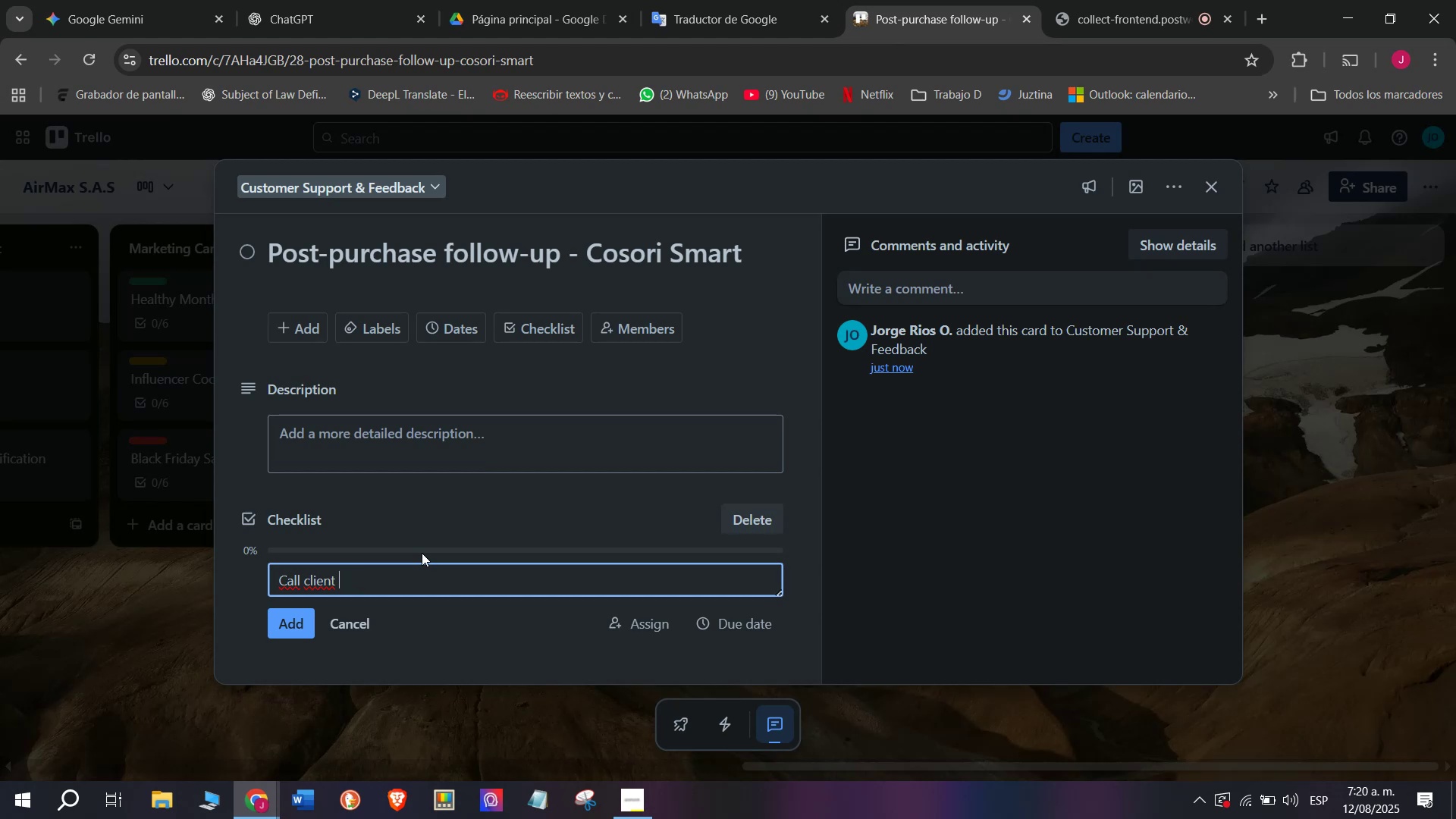 
key(Enter)
 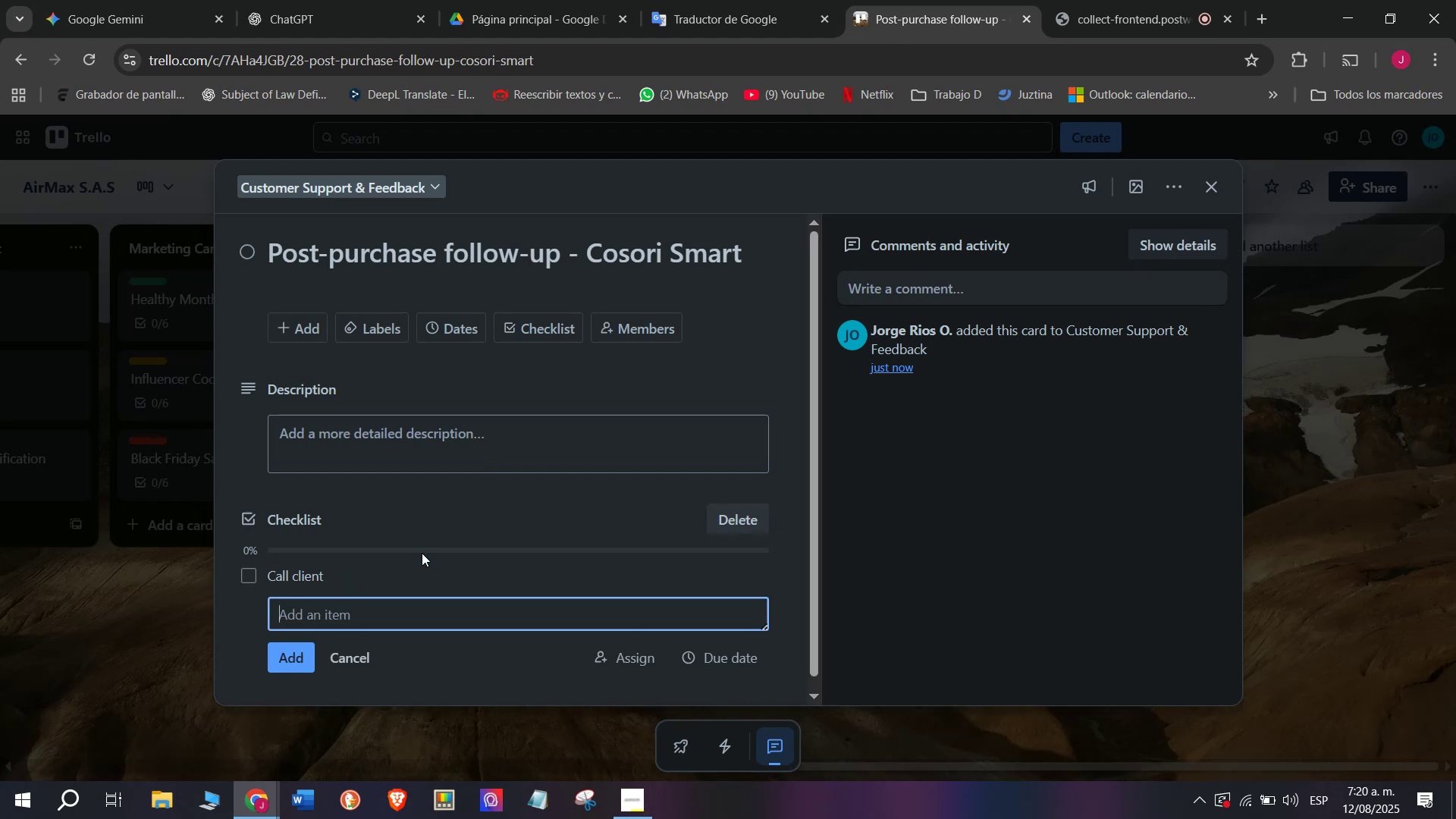 
type(Request documents)
 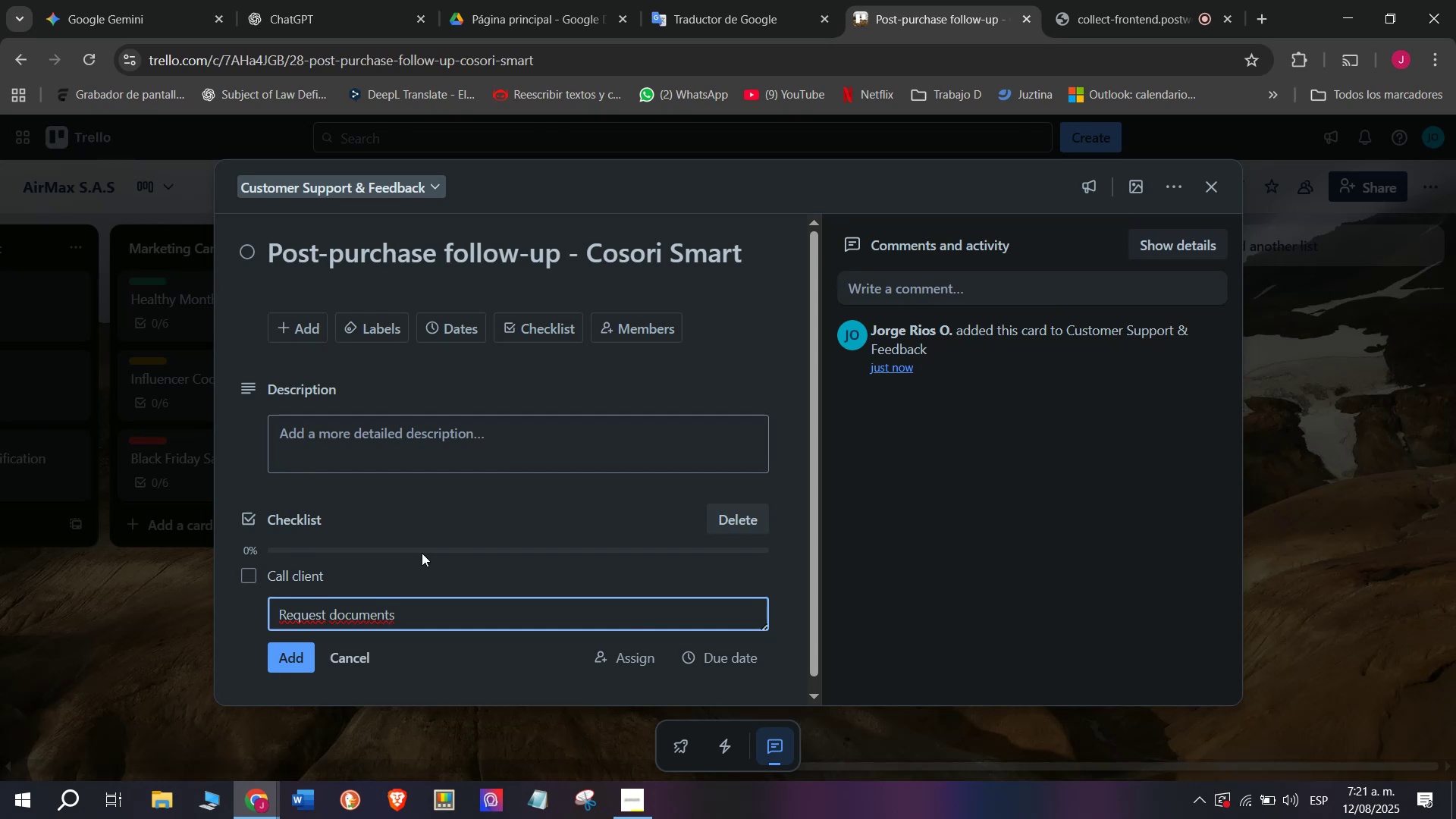 
key(Enter)
 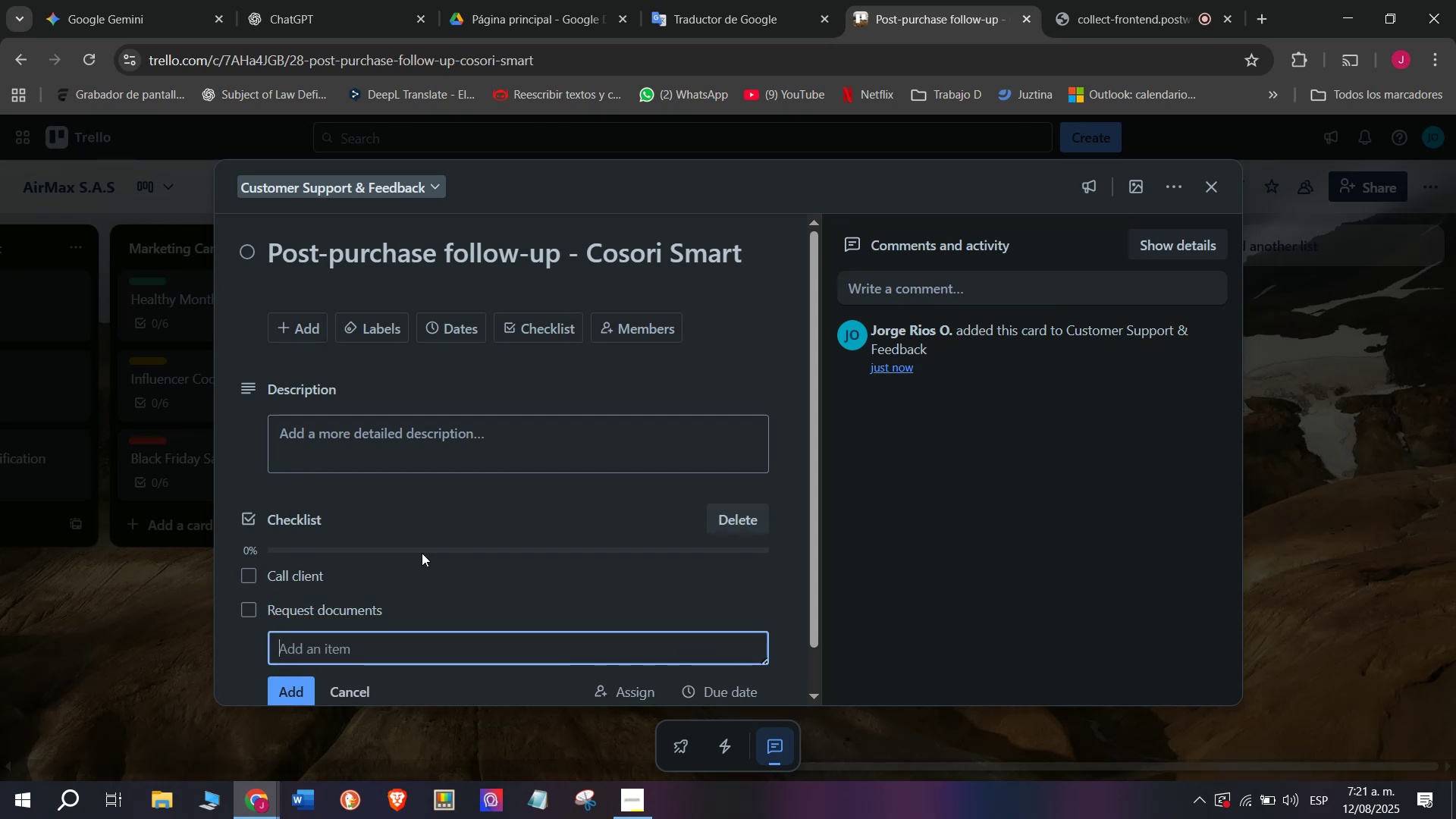 
type(Approve claim)
 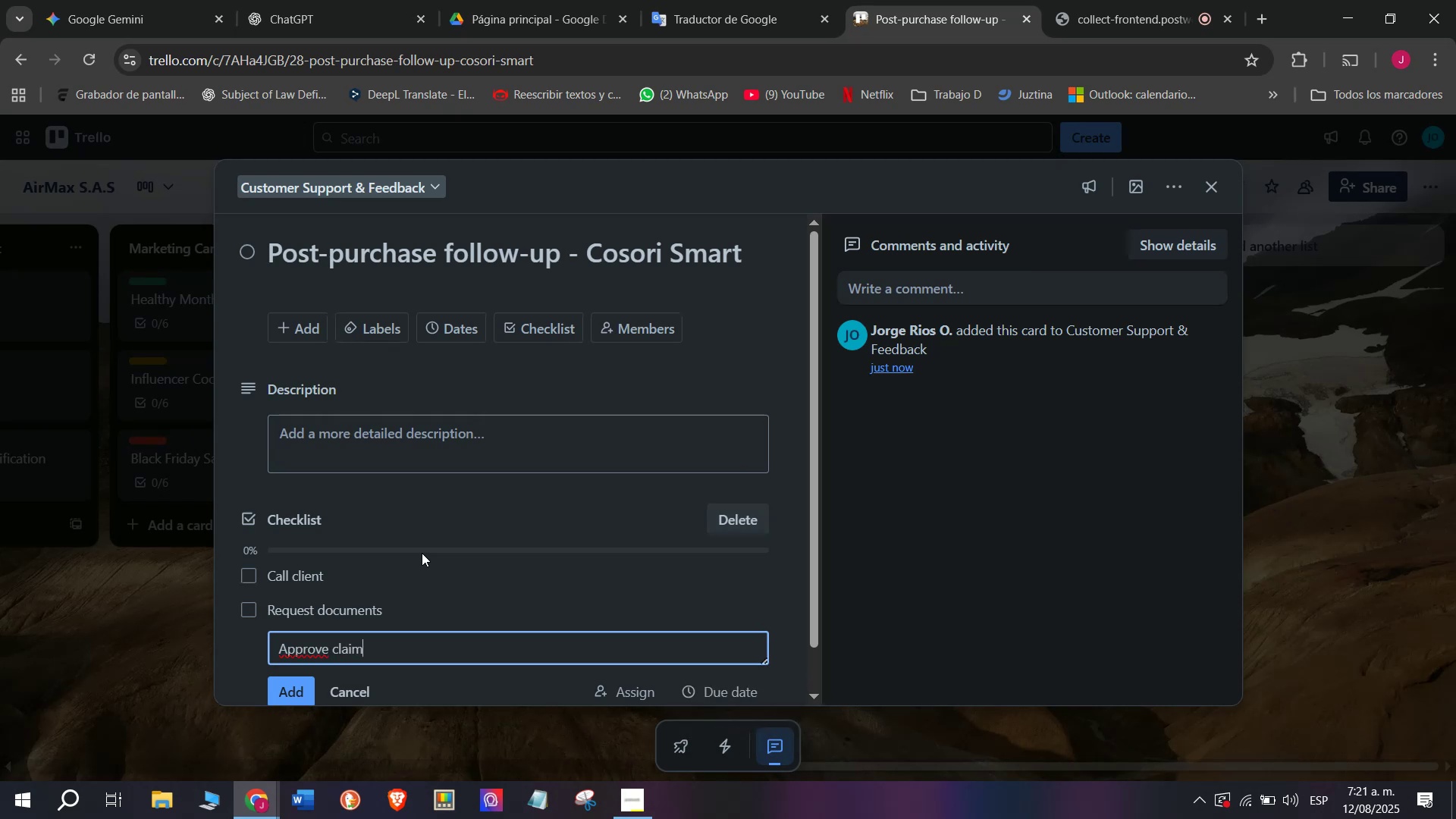 
key(Enter)
 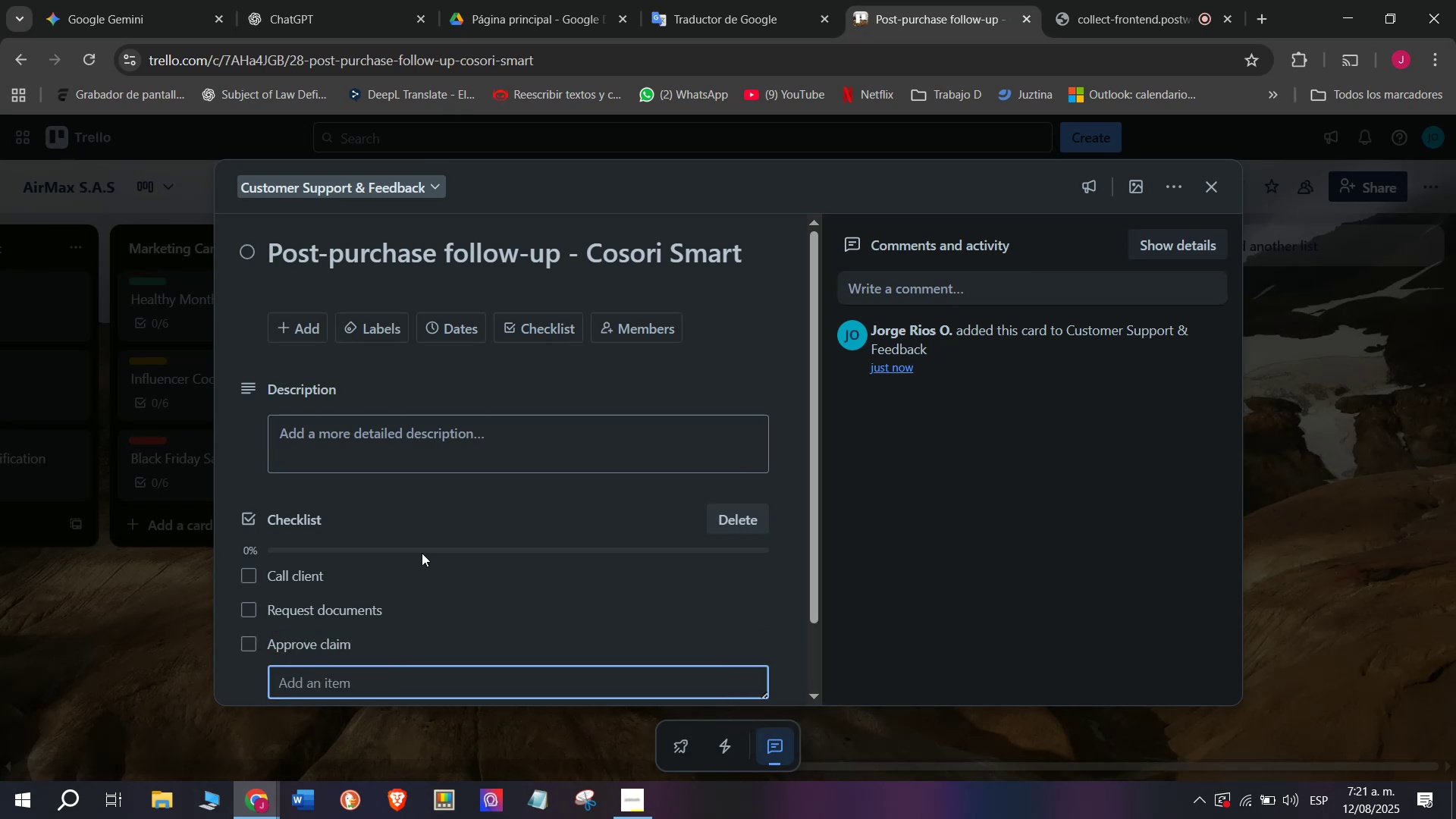 
type(Schedule pickup)
 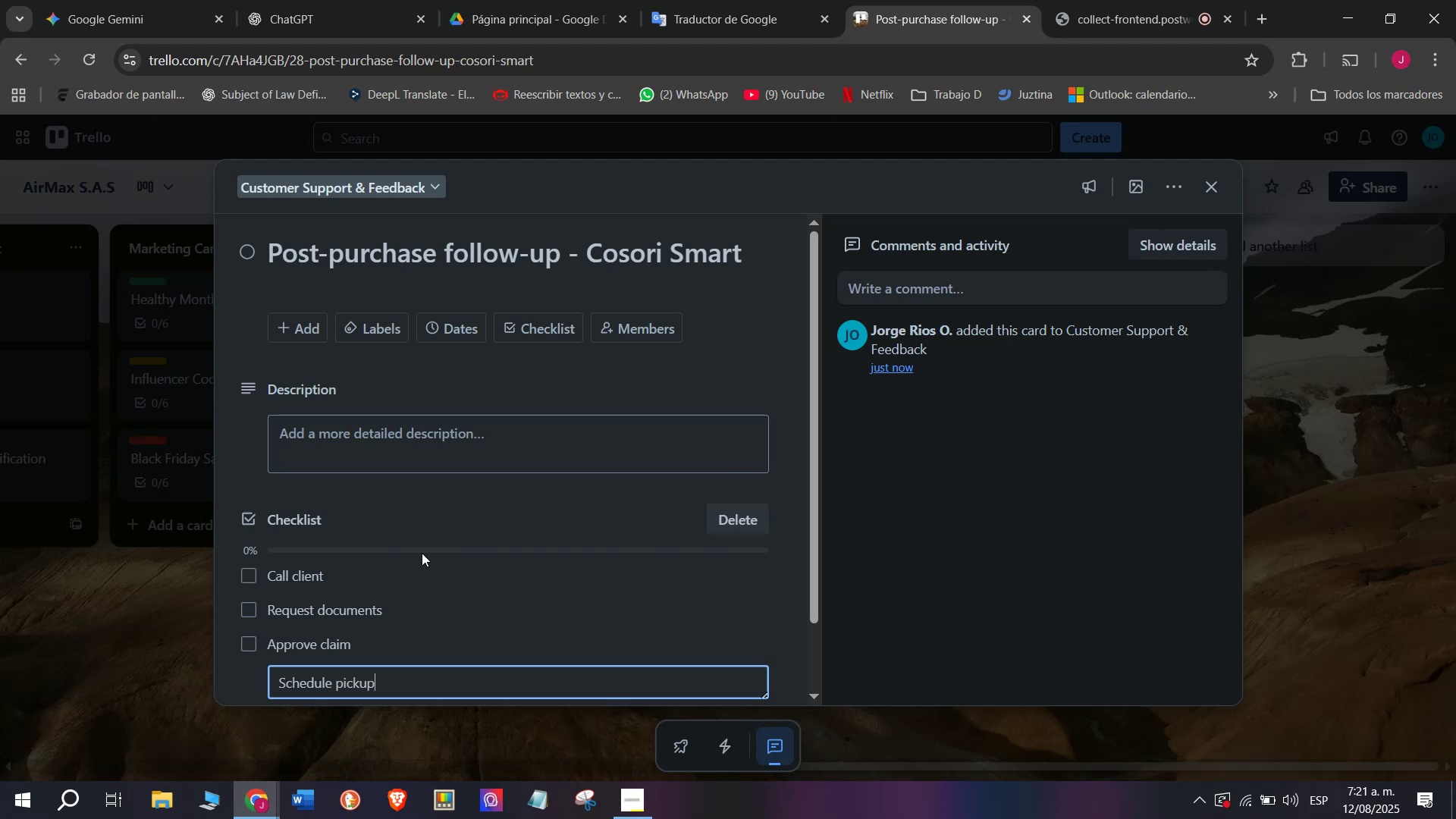 
key(Enter)
 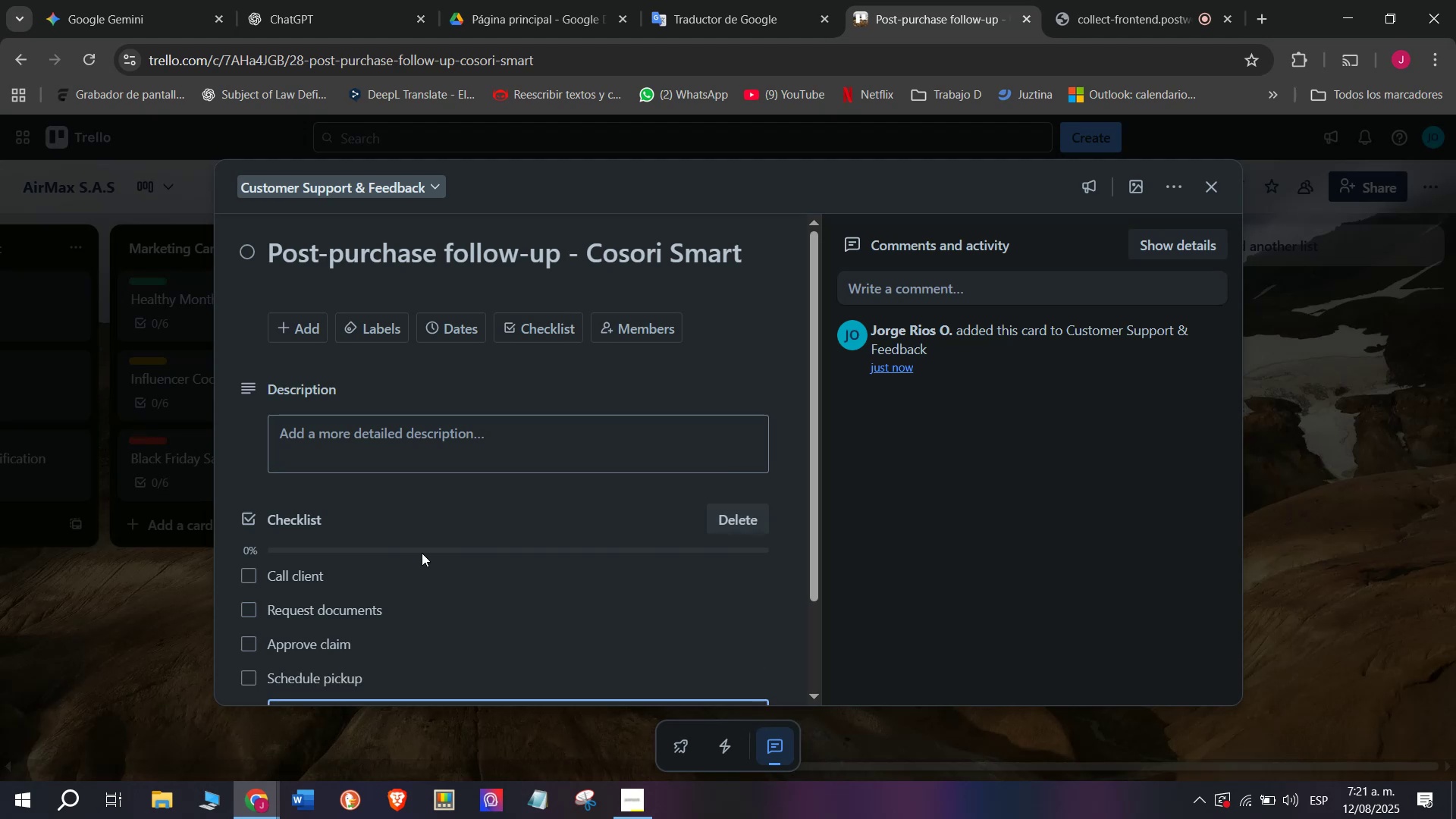 
key(CapsLock)
 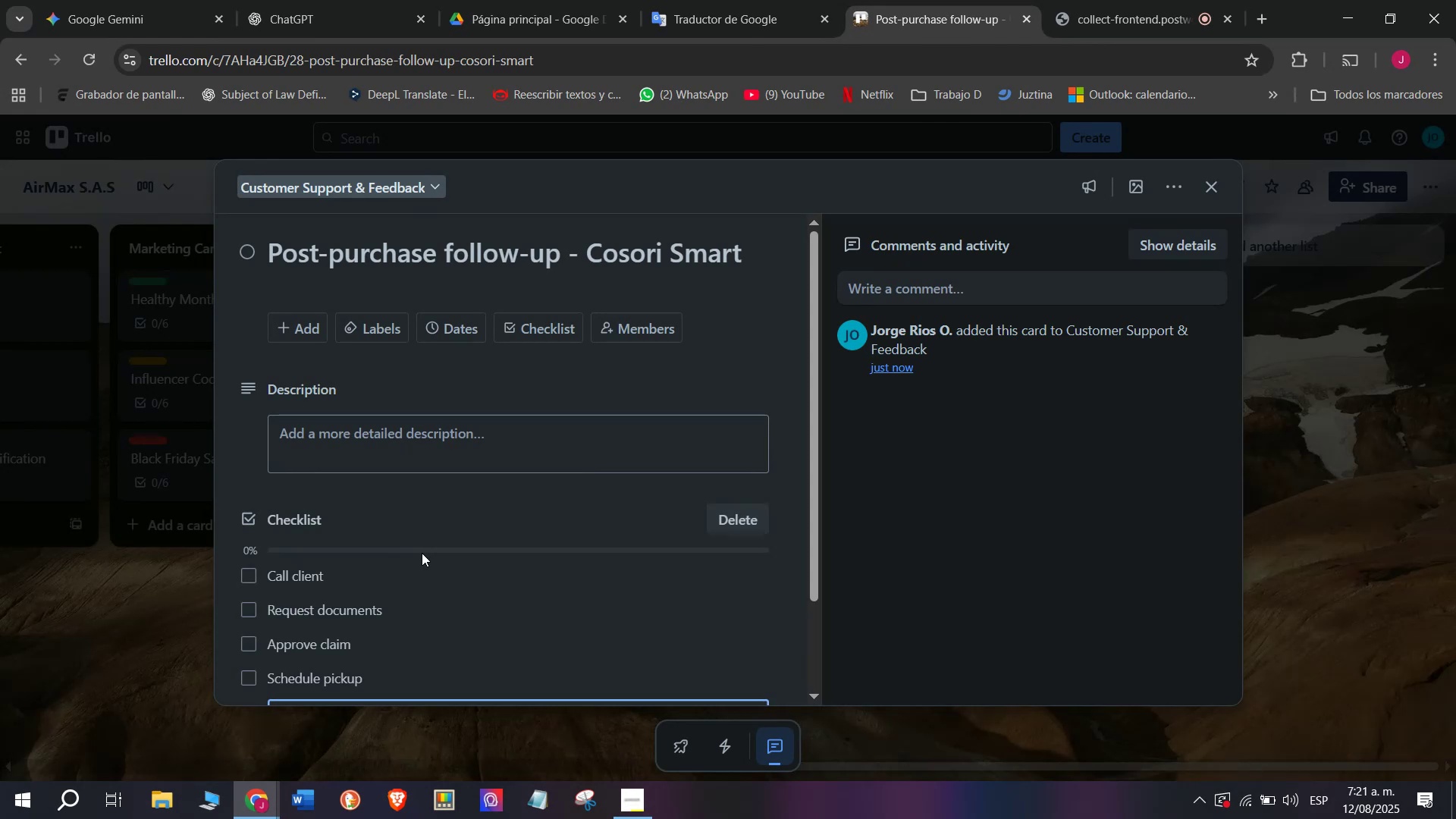 
wait(18.06)
 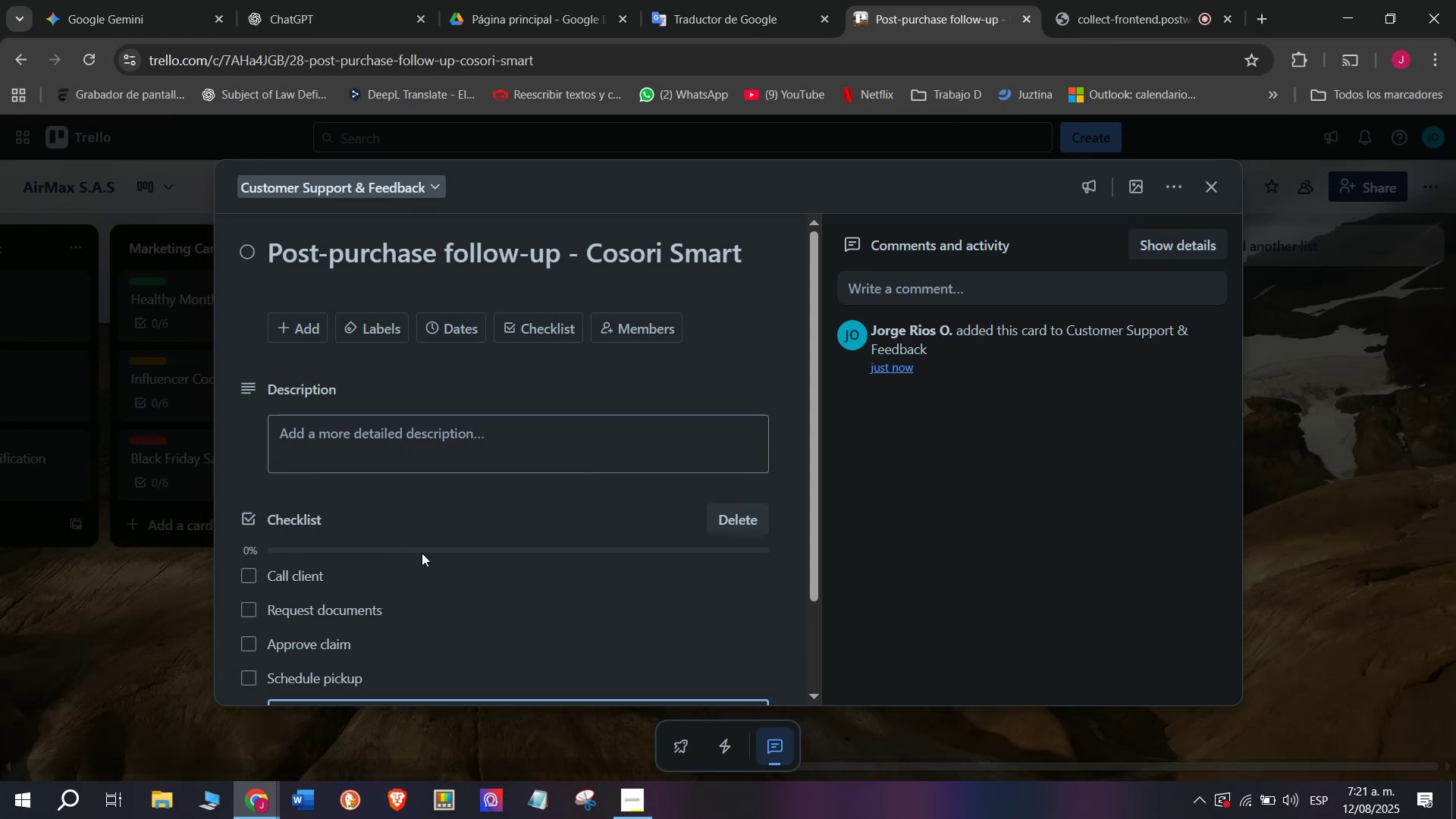 
mouse_move([366, 616])
 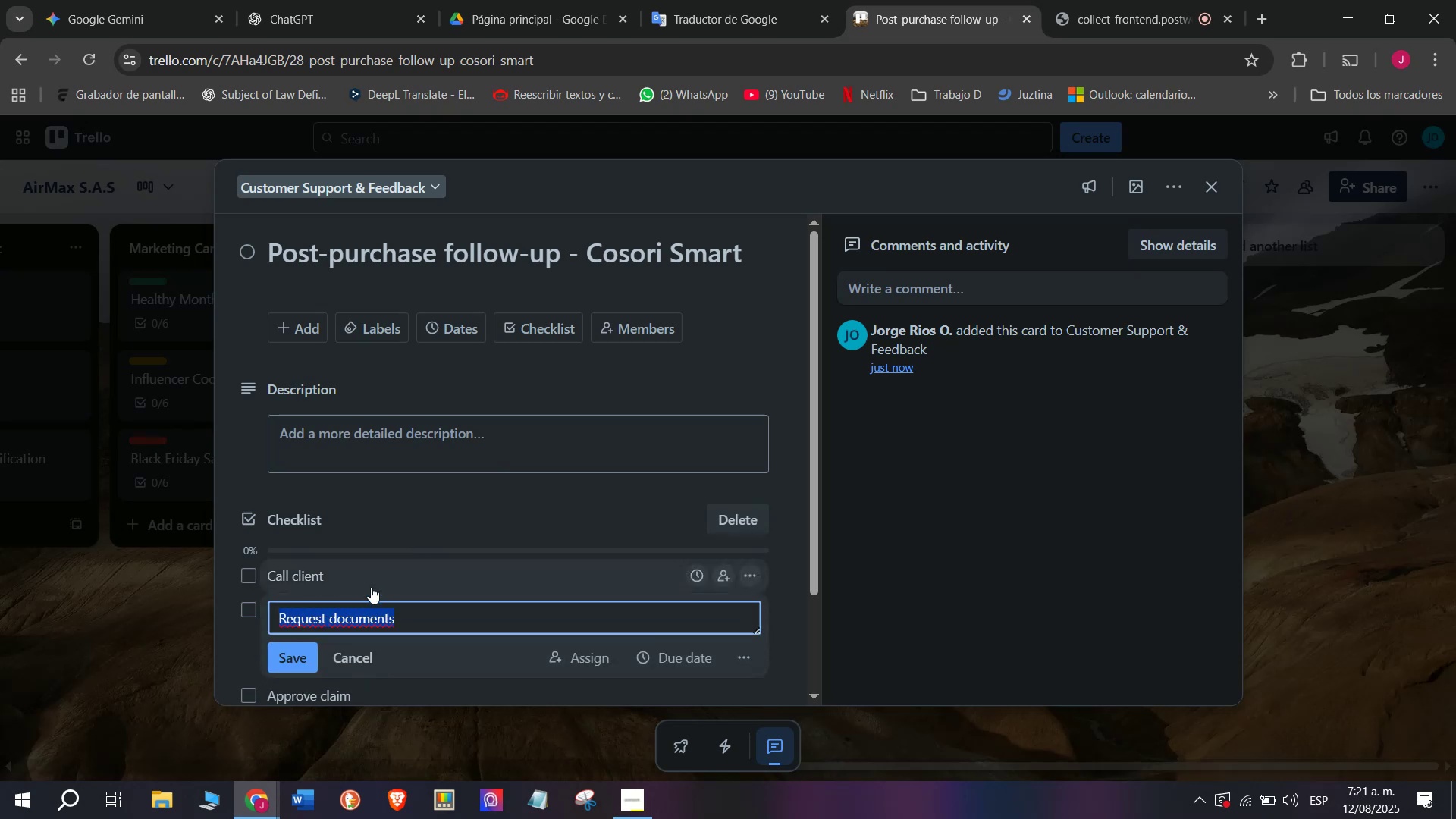 
left_click_drag(start_coordinate=[376, 579], to_coordinate=[380, 588])
 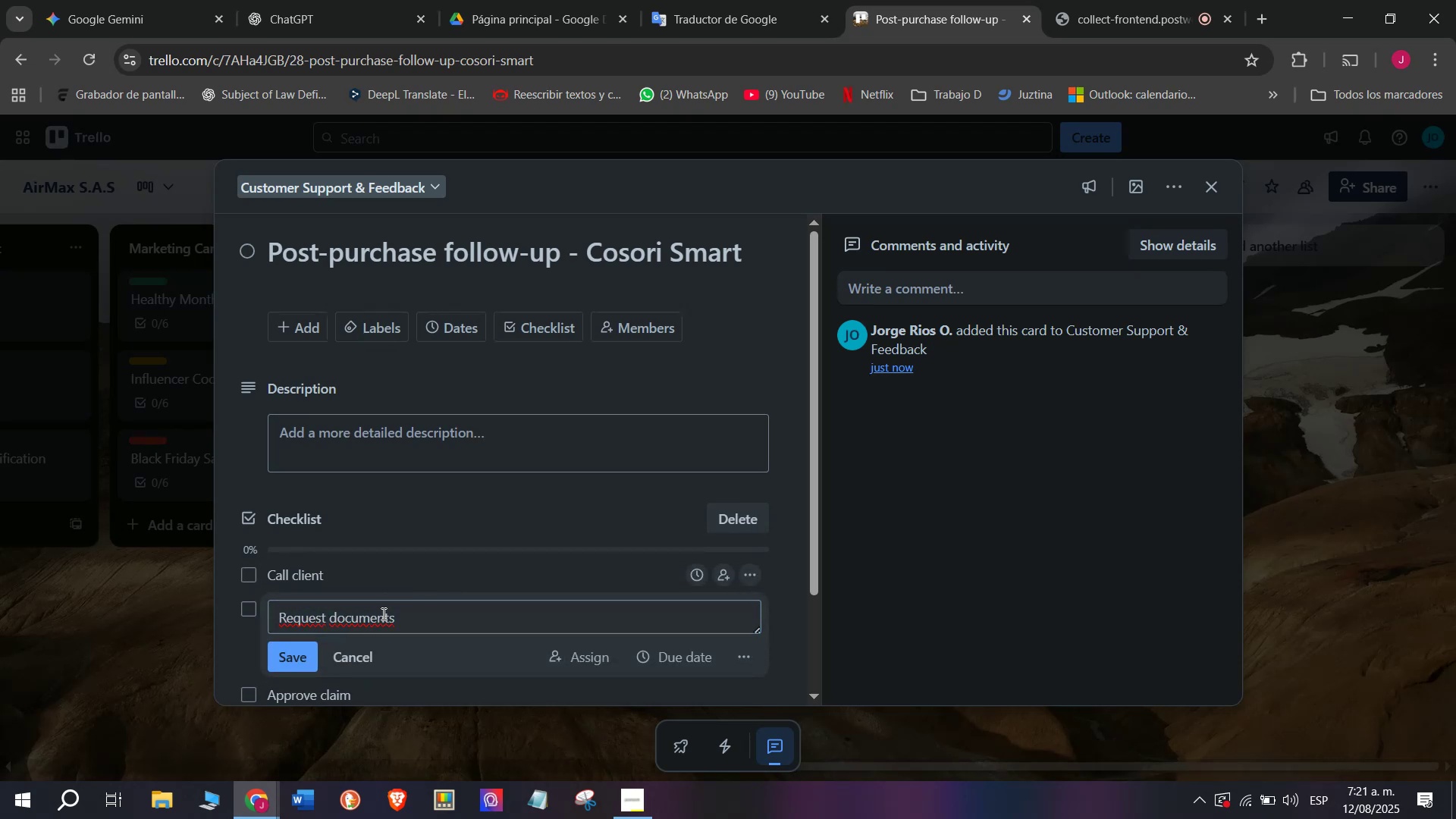 
double_click([382, 613])
 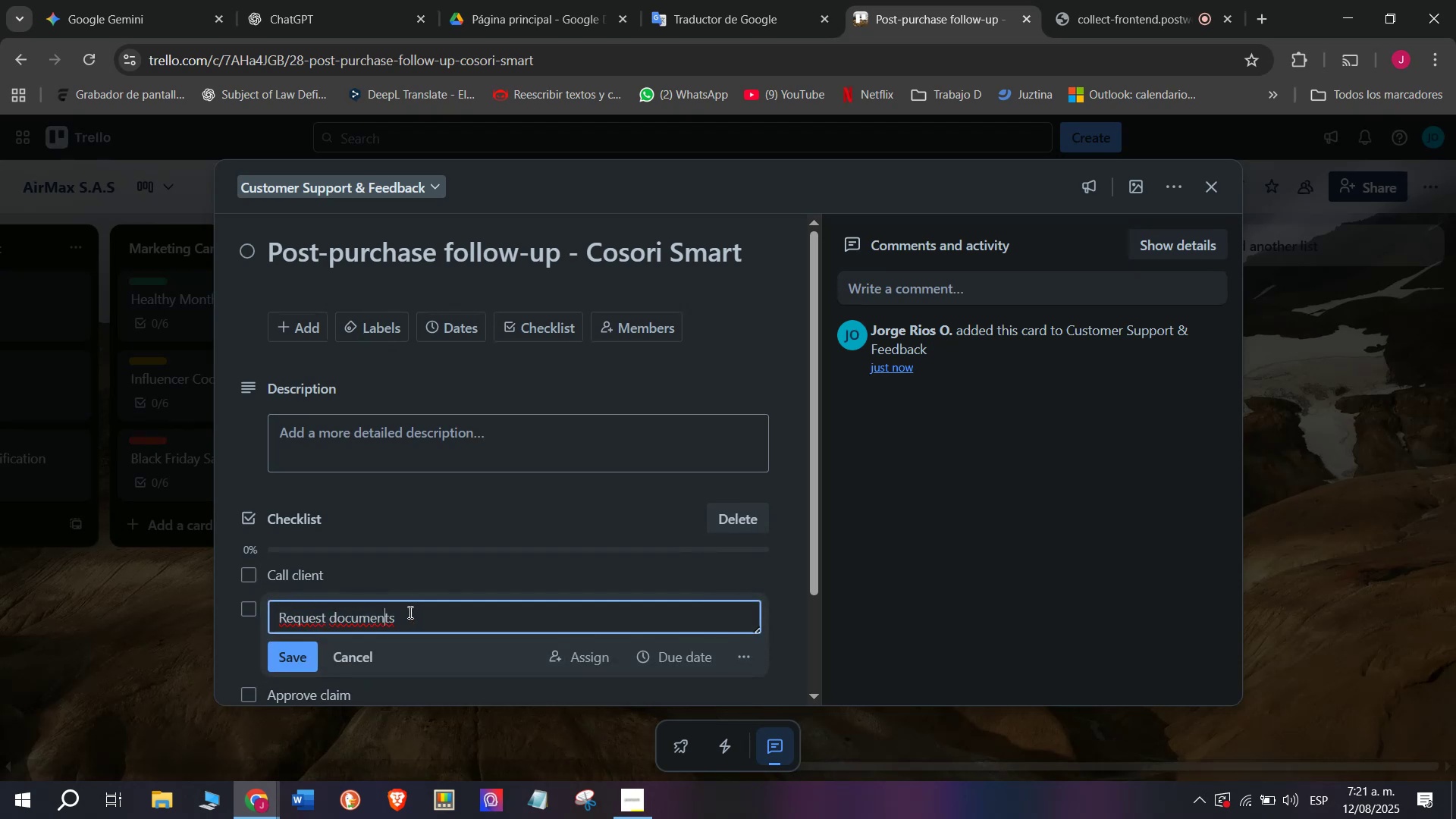 
left_click_drag(start_coordinate=[416, 610], to_coordinate=[380, 557])
 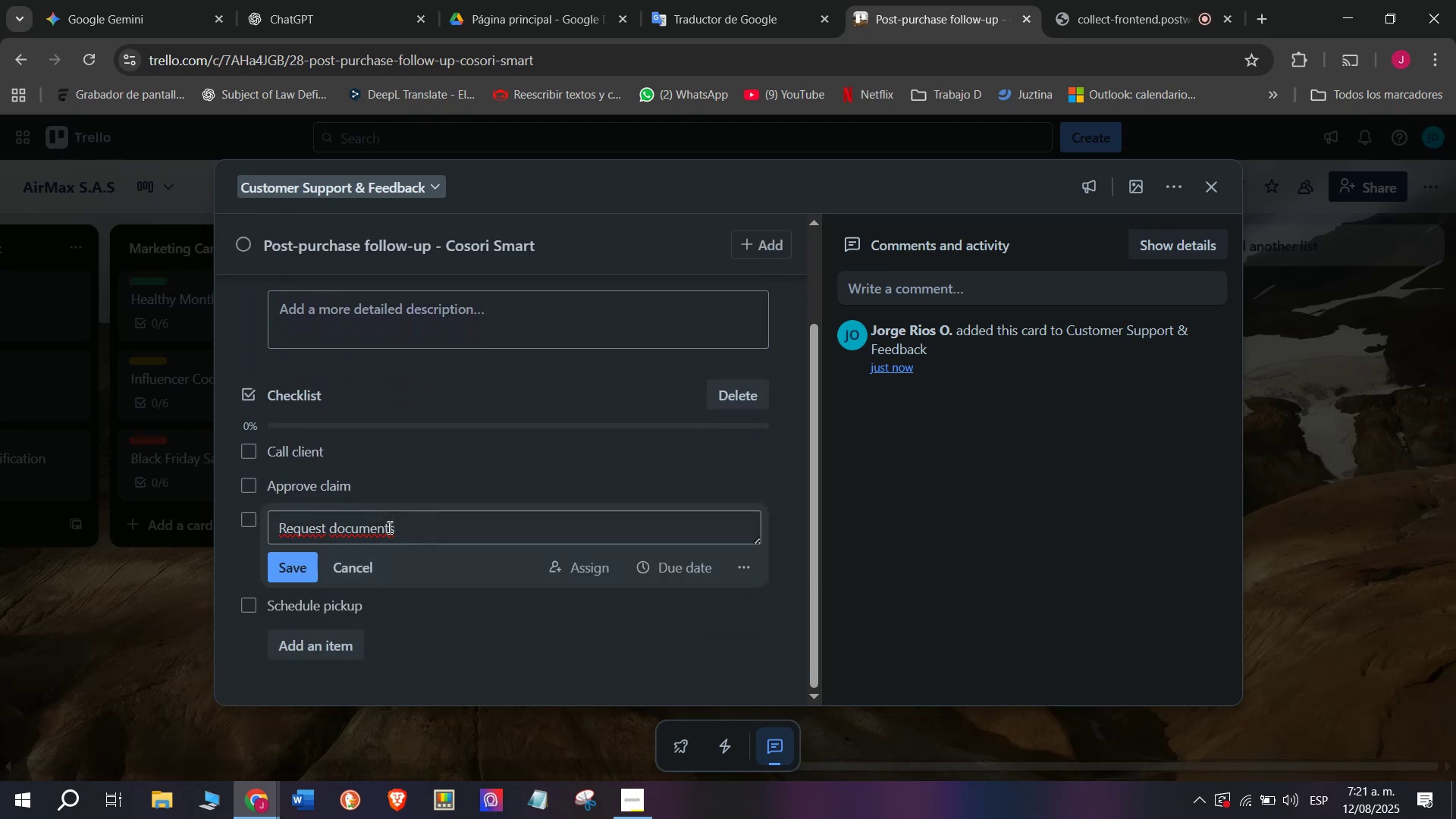 
left_click([388, 527])
 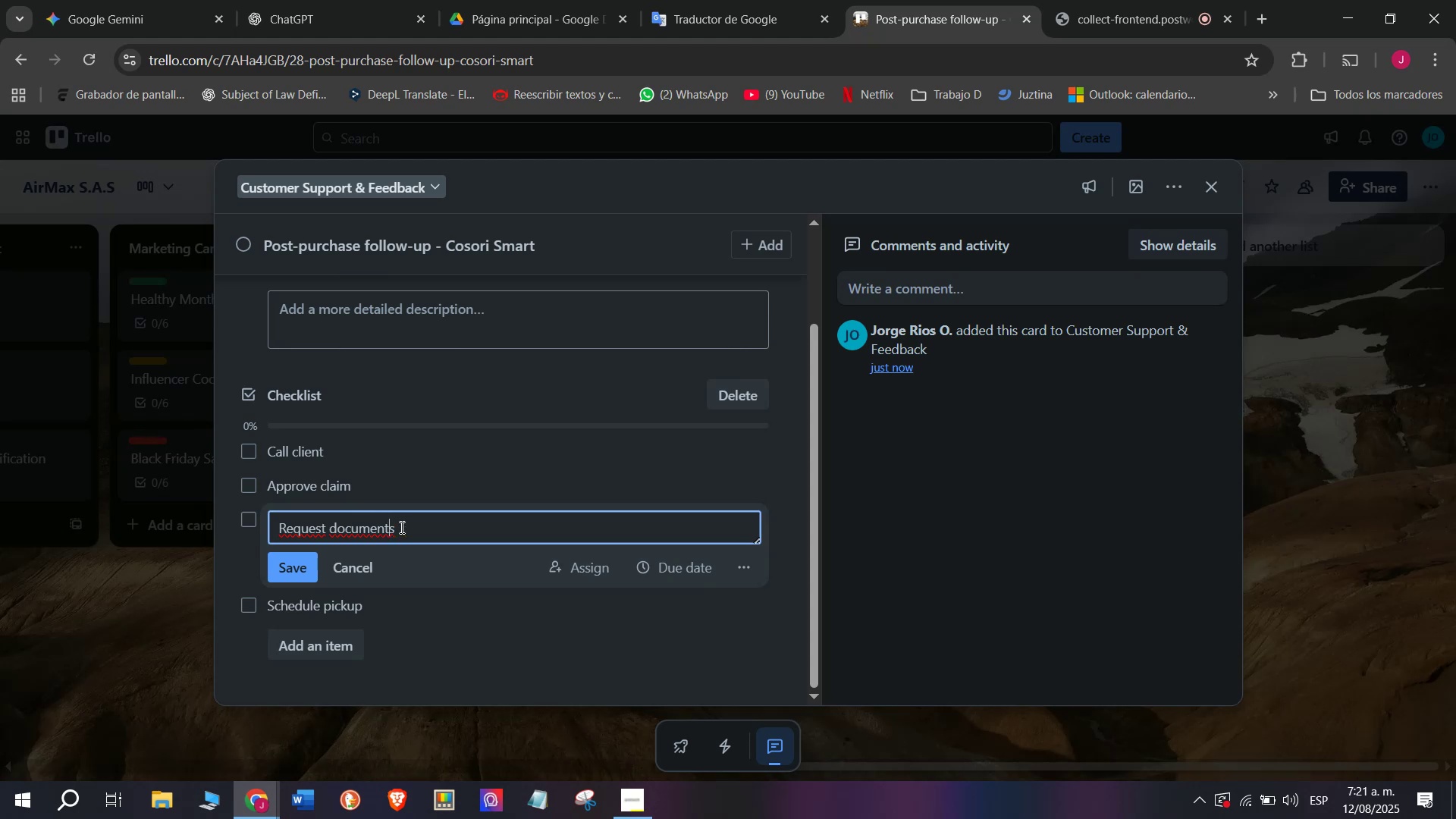 
left_click_drag(start_coordinate=[403, 527], to_coordinate=[395, 497])
 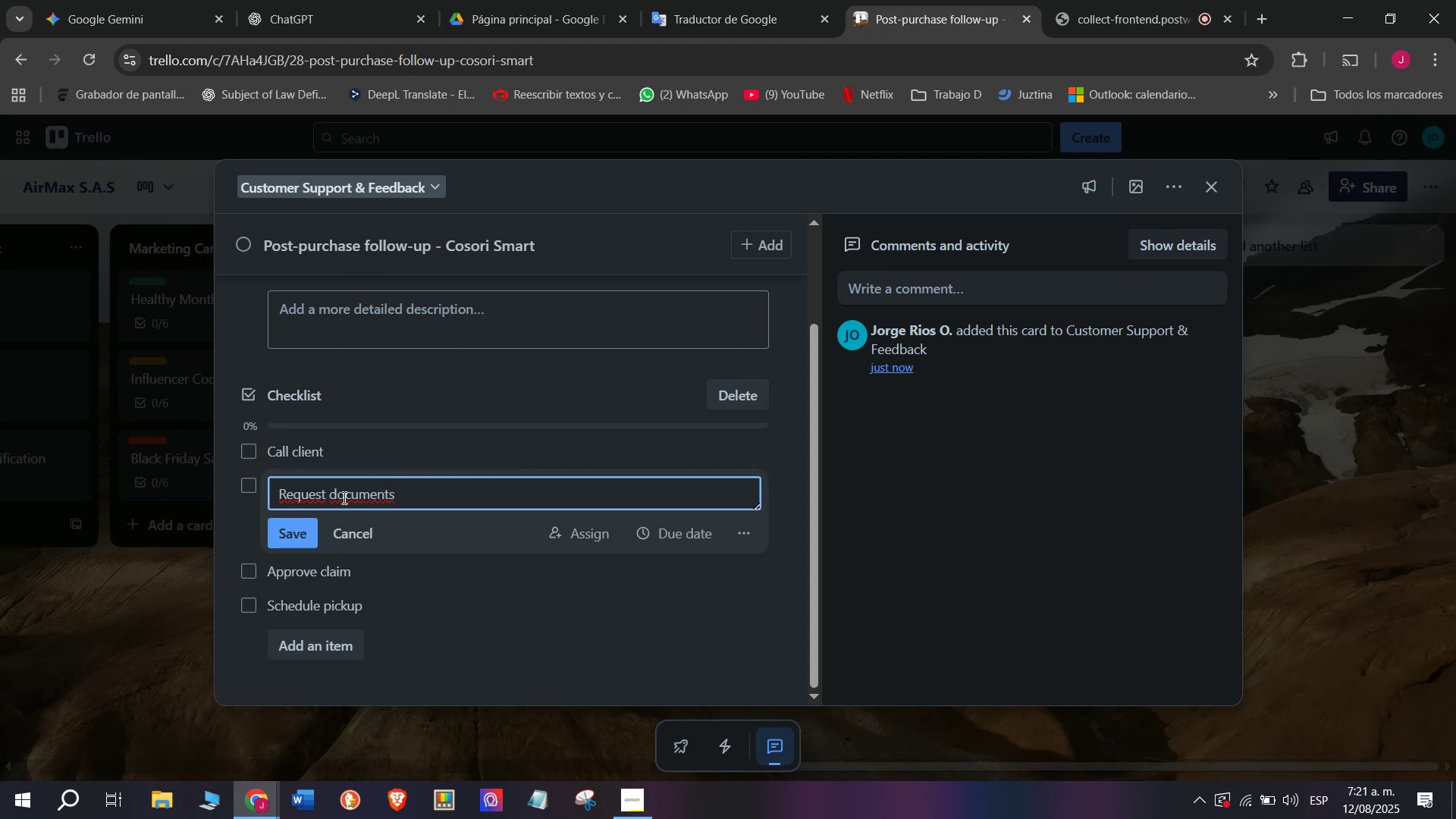 
left_click_drag(start_coordinate=[334, 497], to_coordinate=[485, 474])
 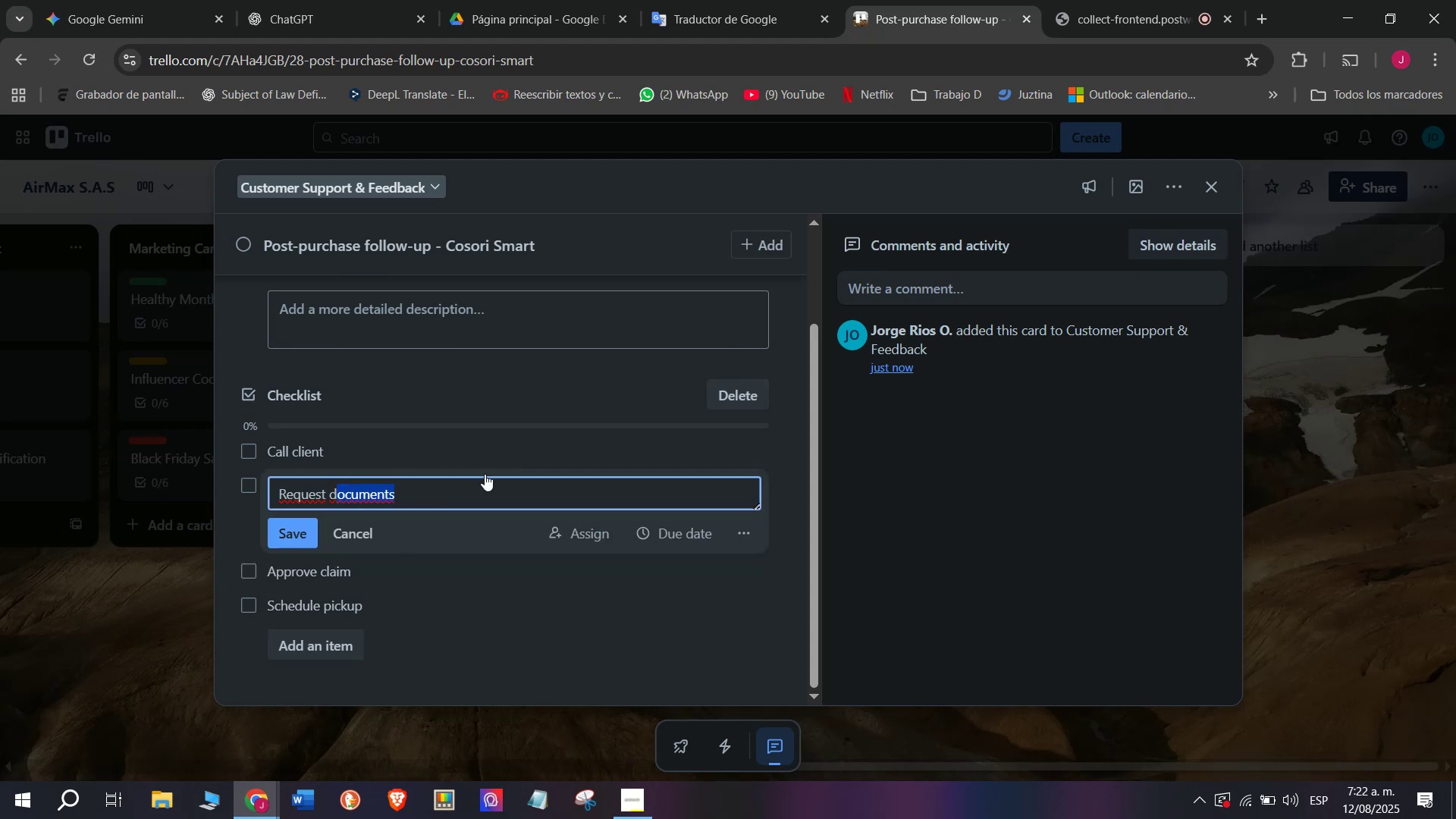 
key(Backspace)
key(Backspace)
type(feedbas)
key(Backspace)
type(ck)
 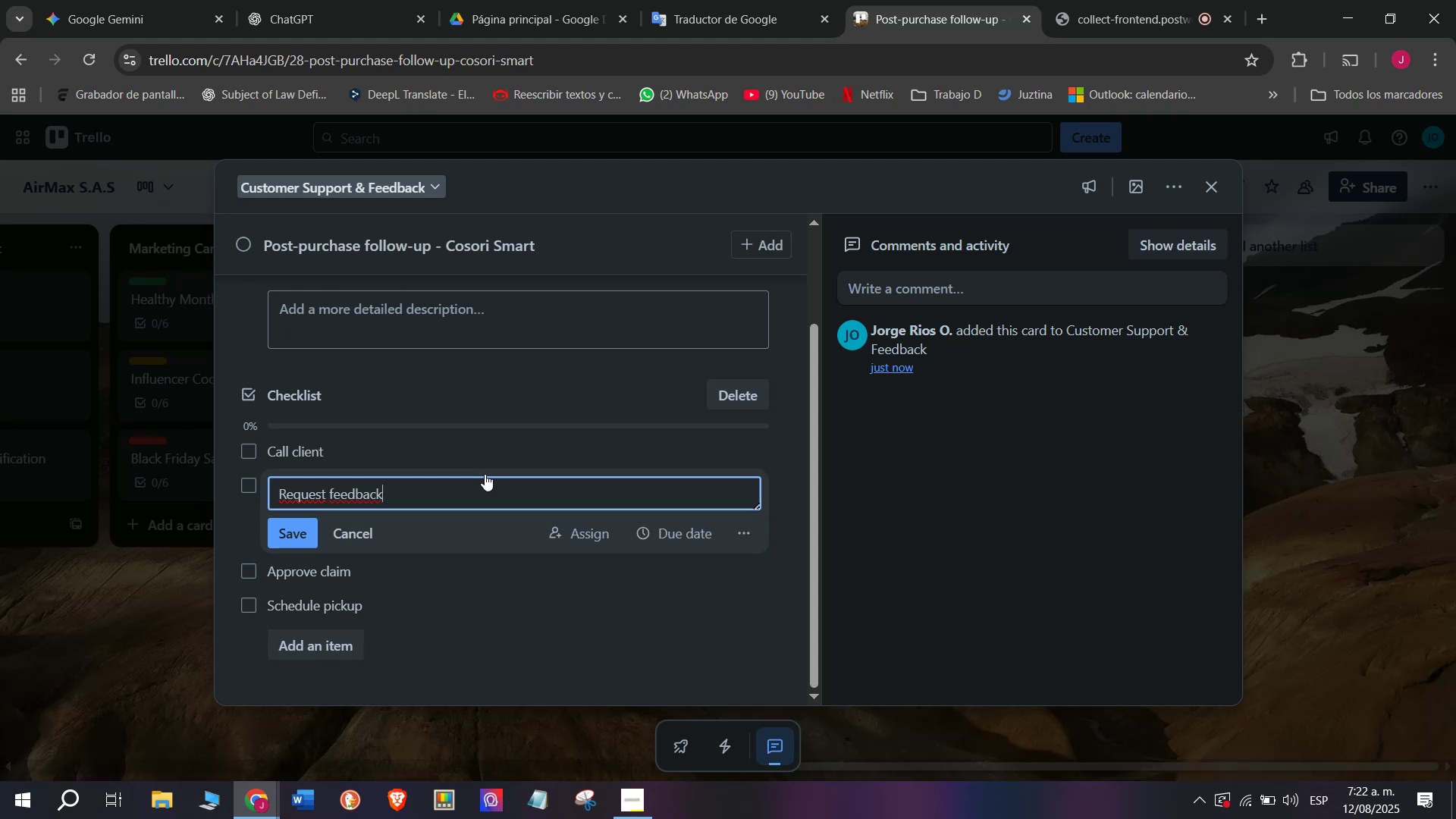 
key(Enter)
 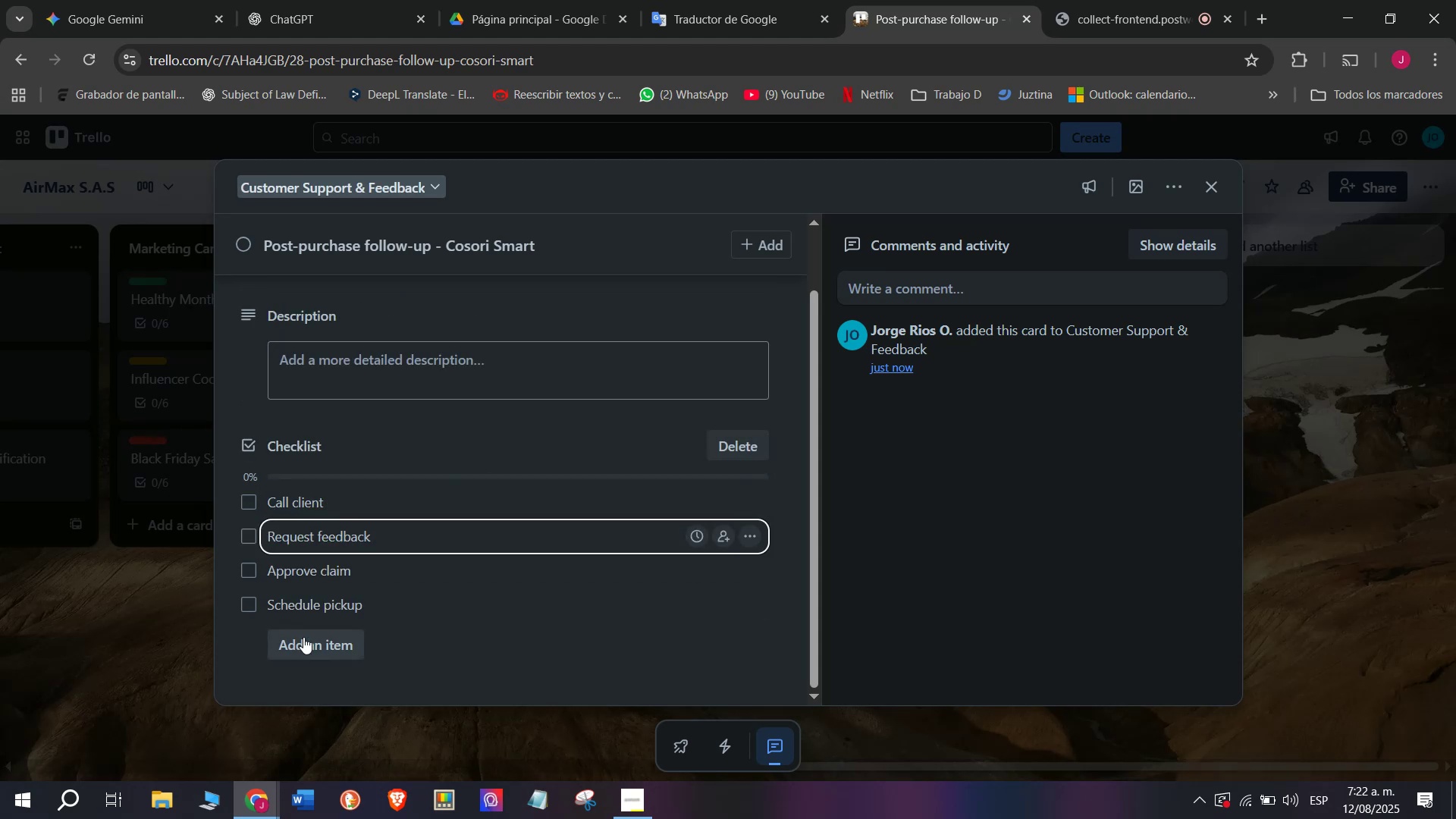 
left_click([331, 578])
 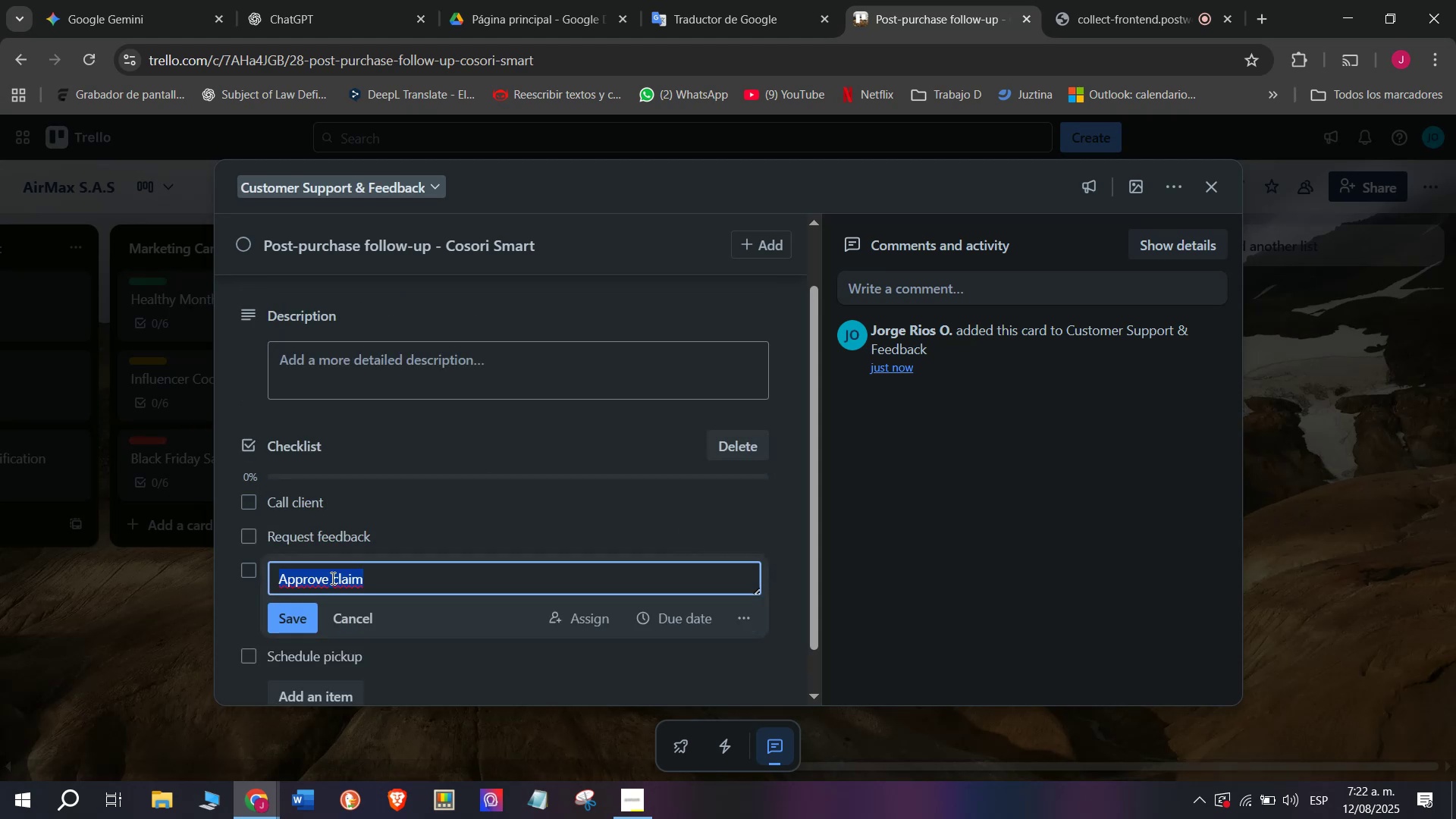 
type(Record comments)
 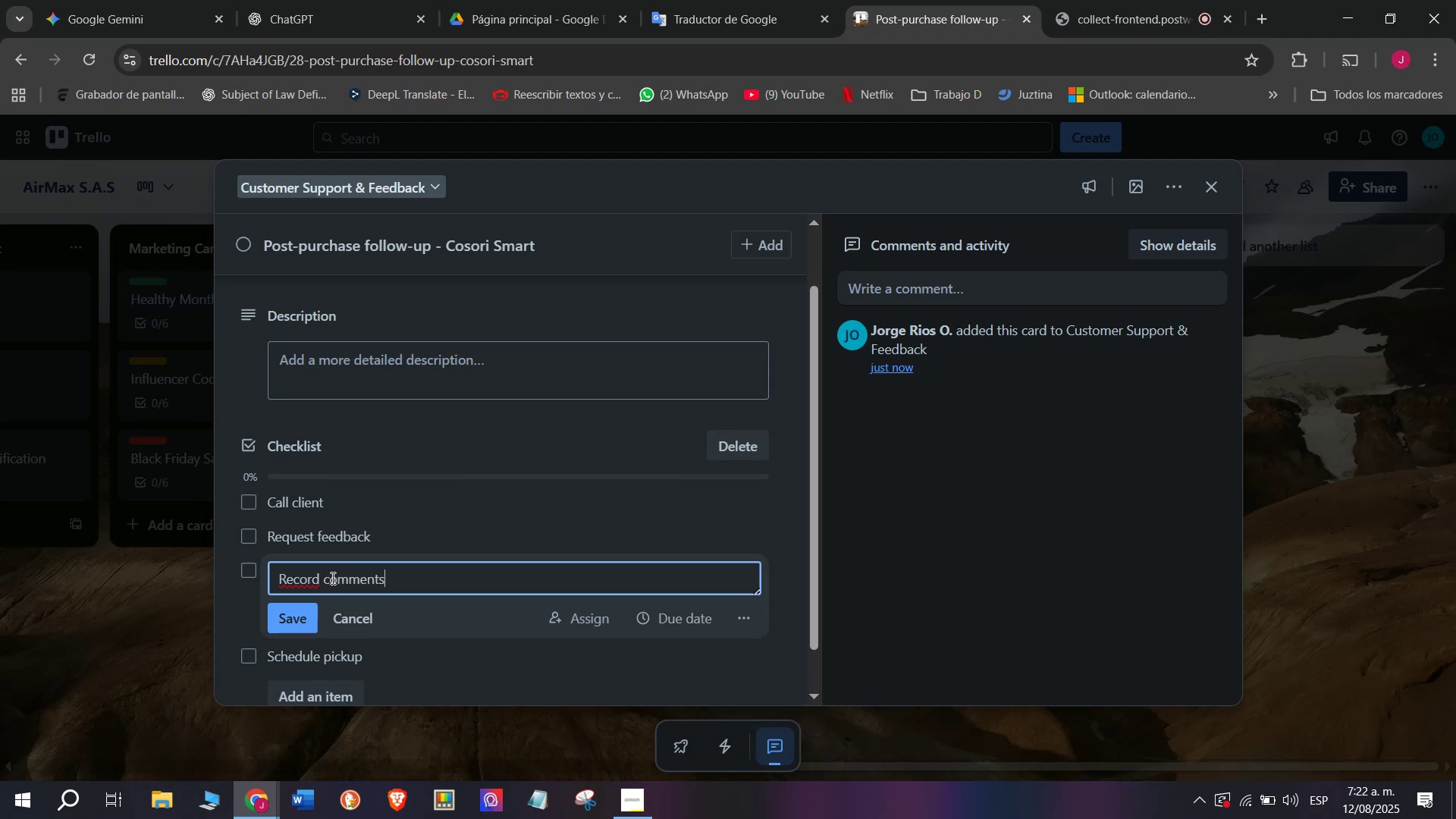 
key(Enter)
 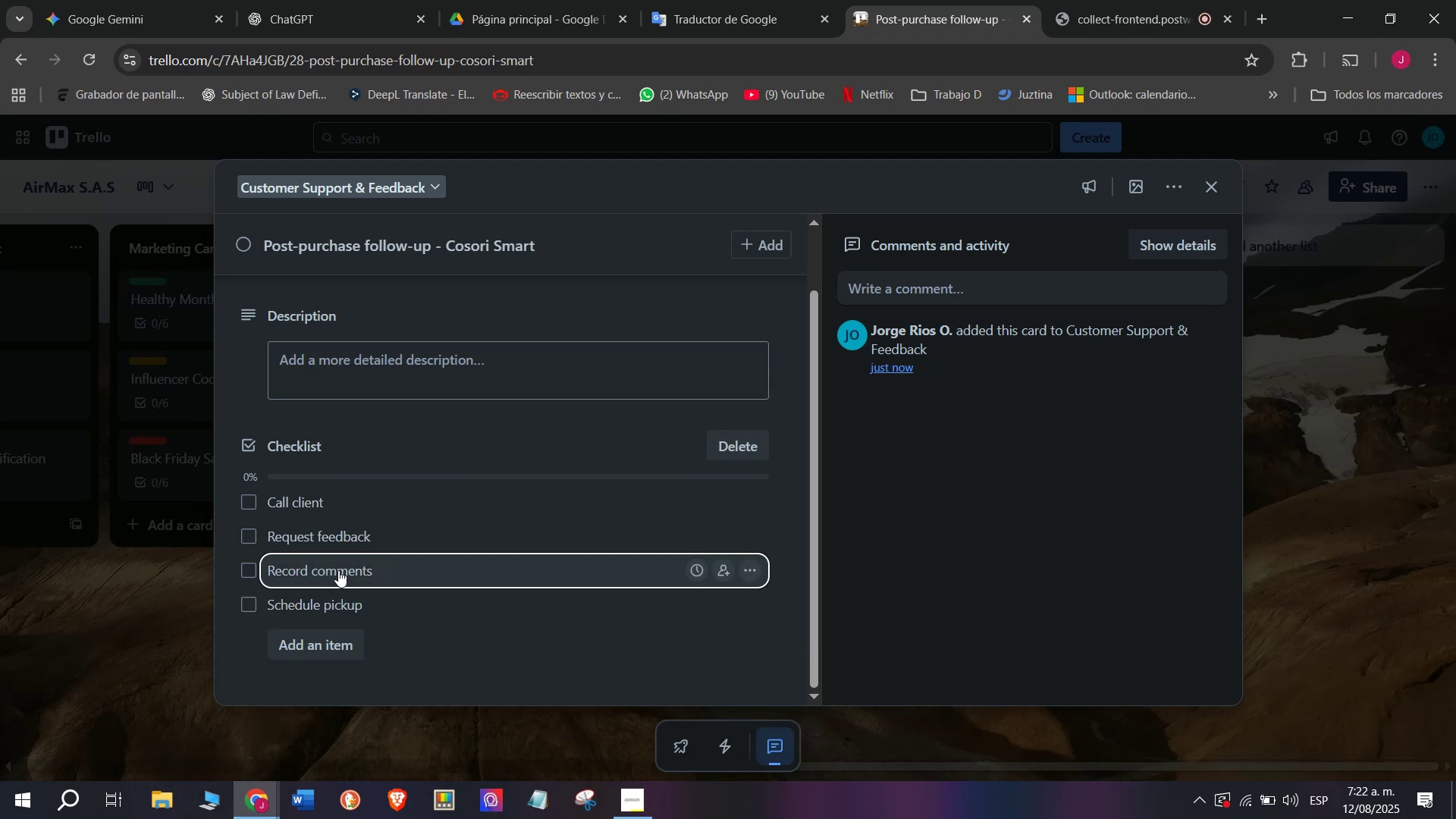 
left_click([357, 597])
 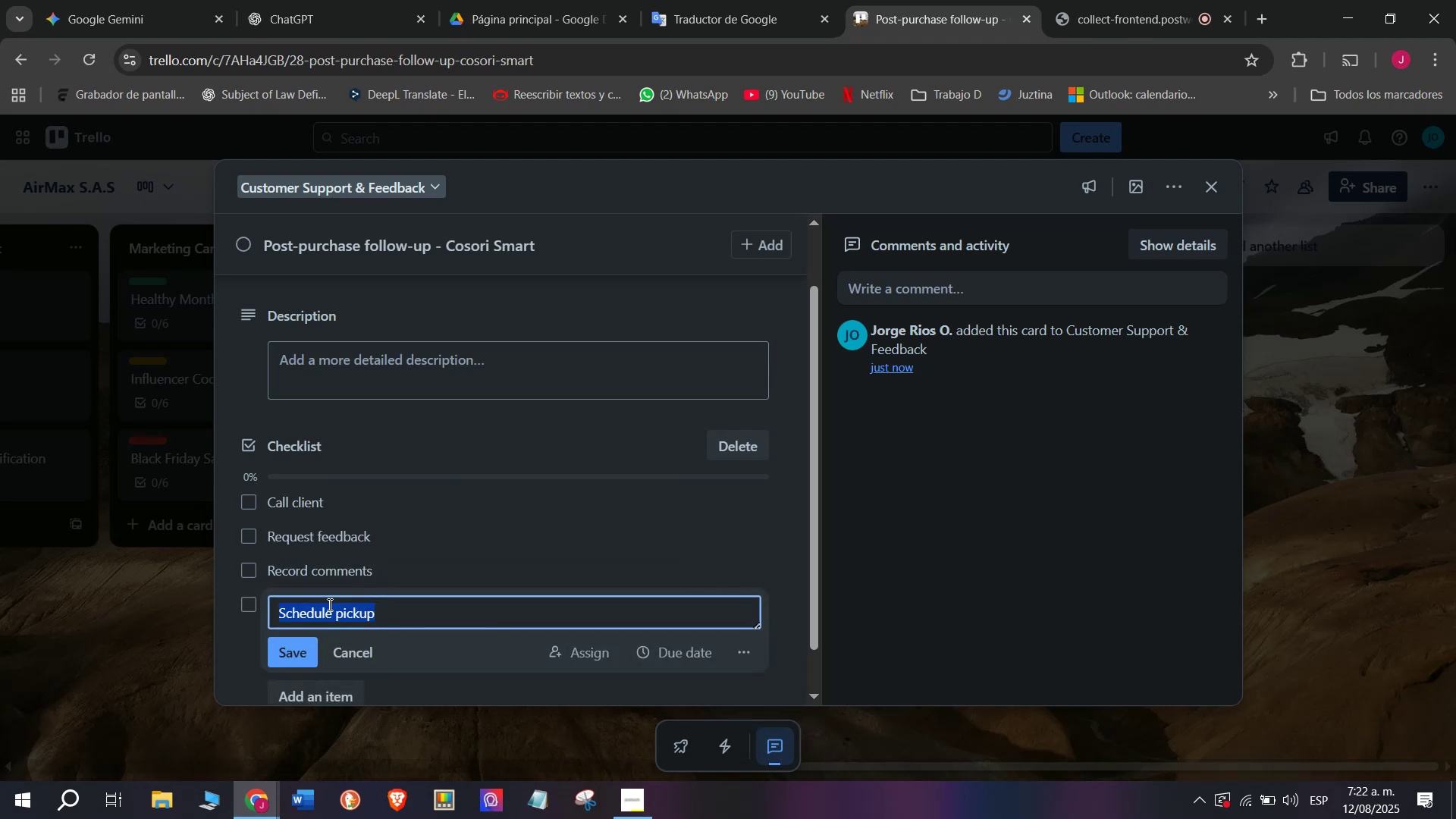 
type(Offer as)
key(Backspace)
type(sistance)
 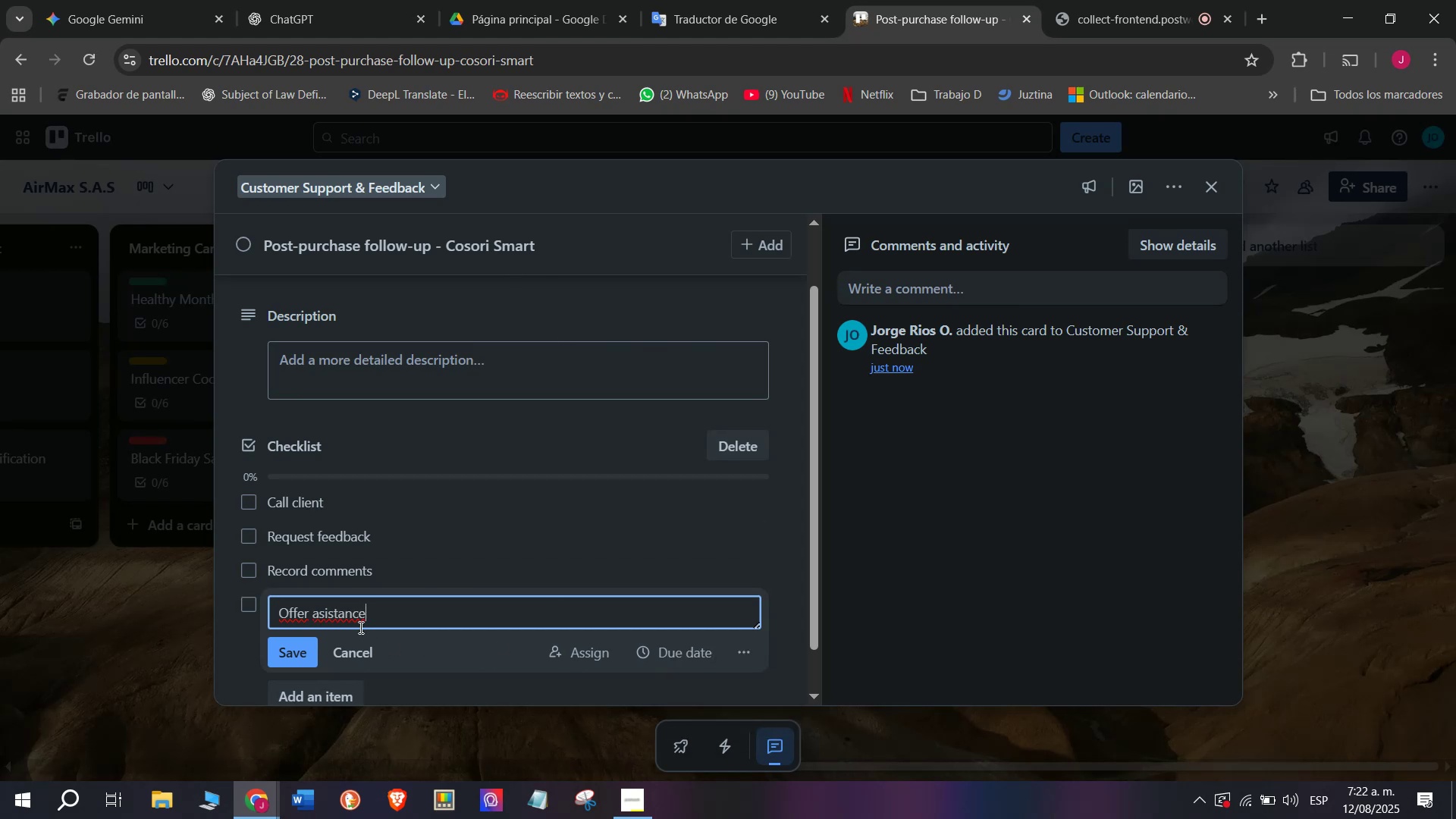 
left_click([324, 617])
 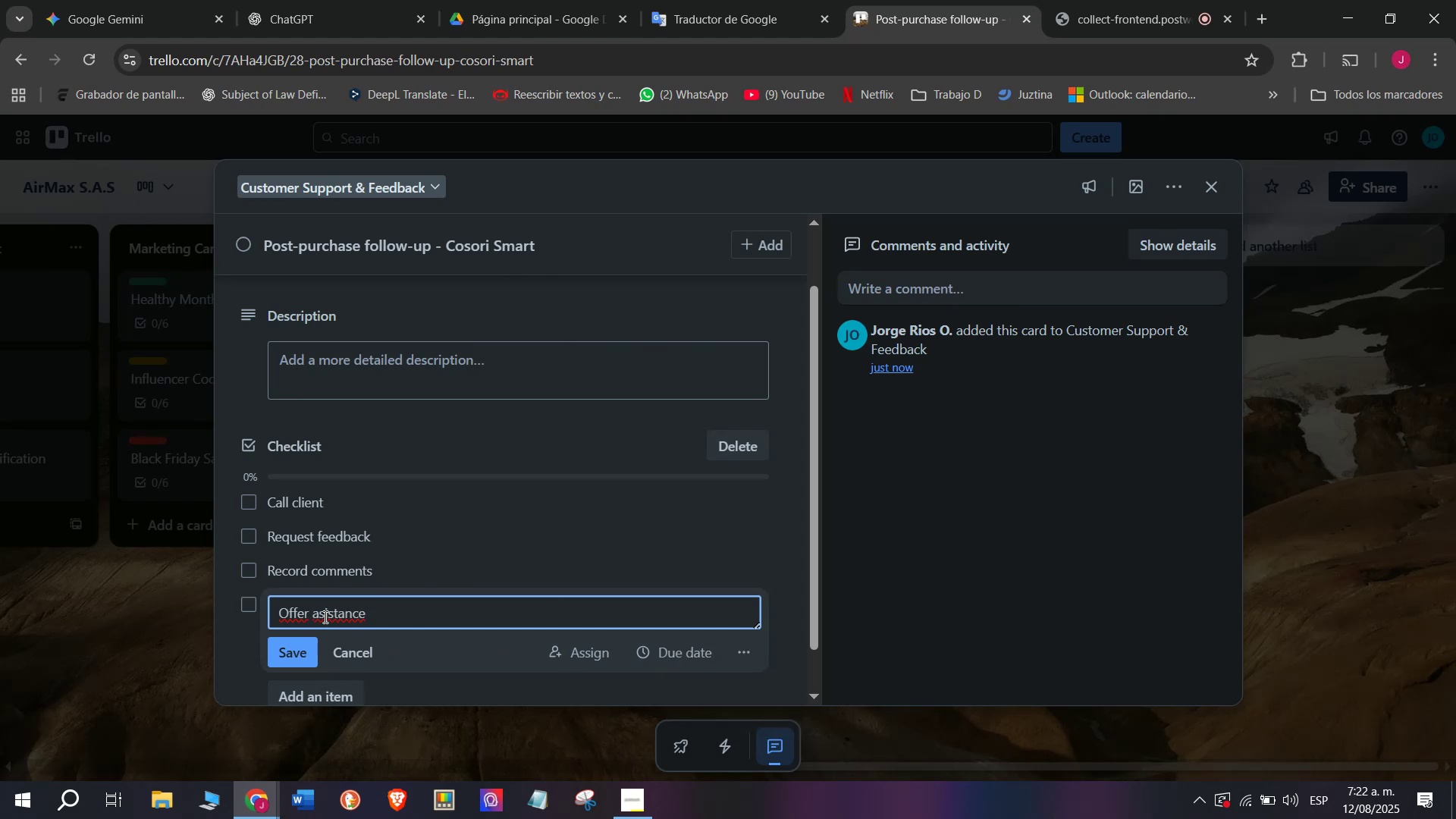 
key(S)
 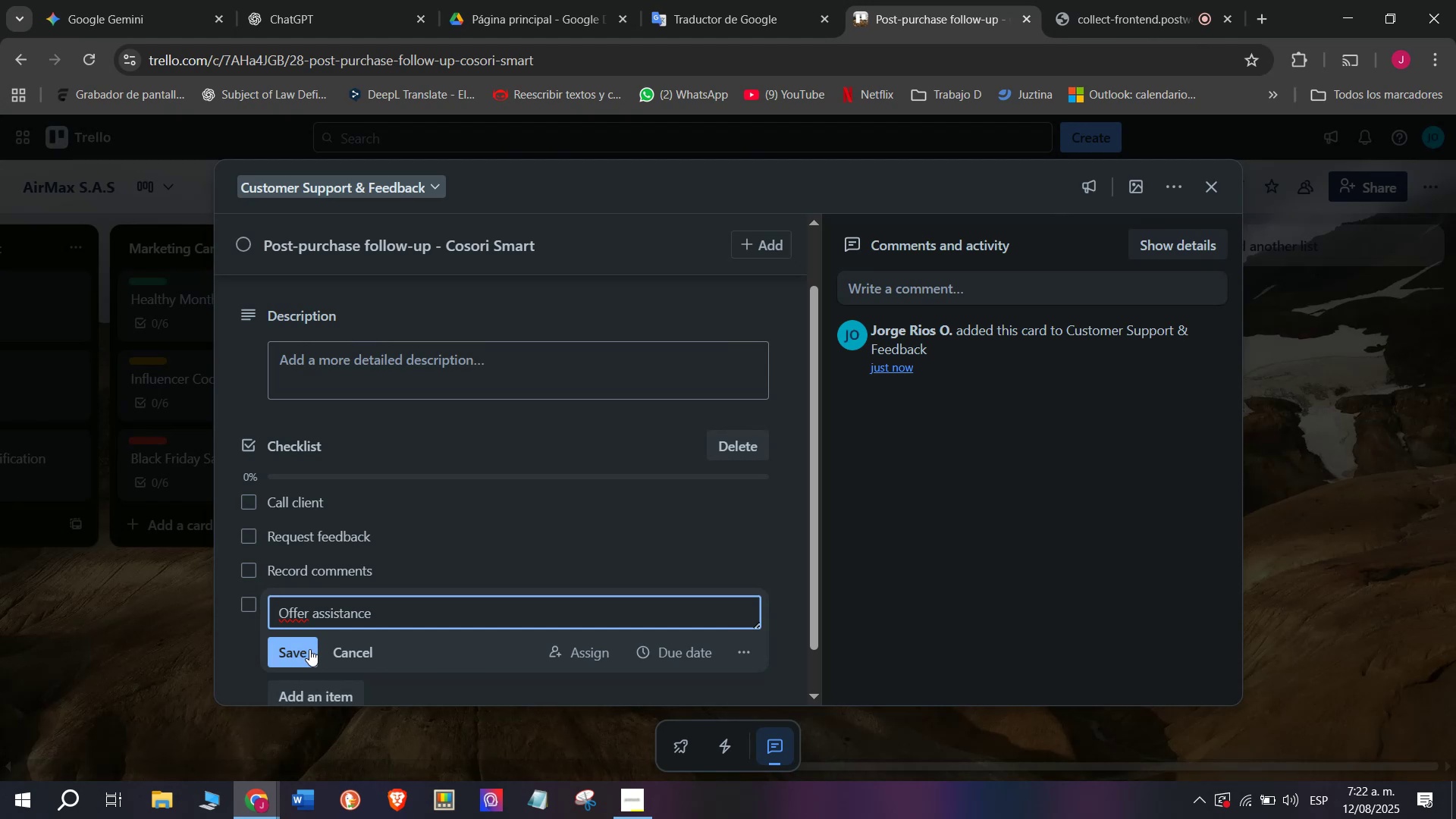 
left_click([309, 649])
 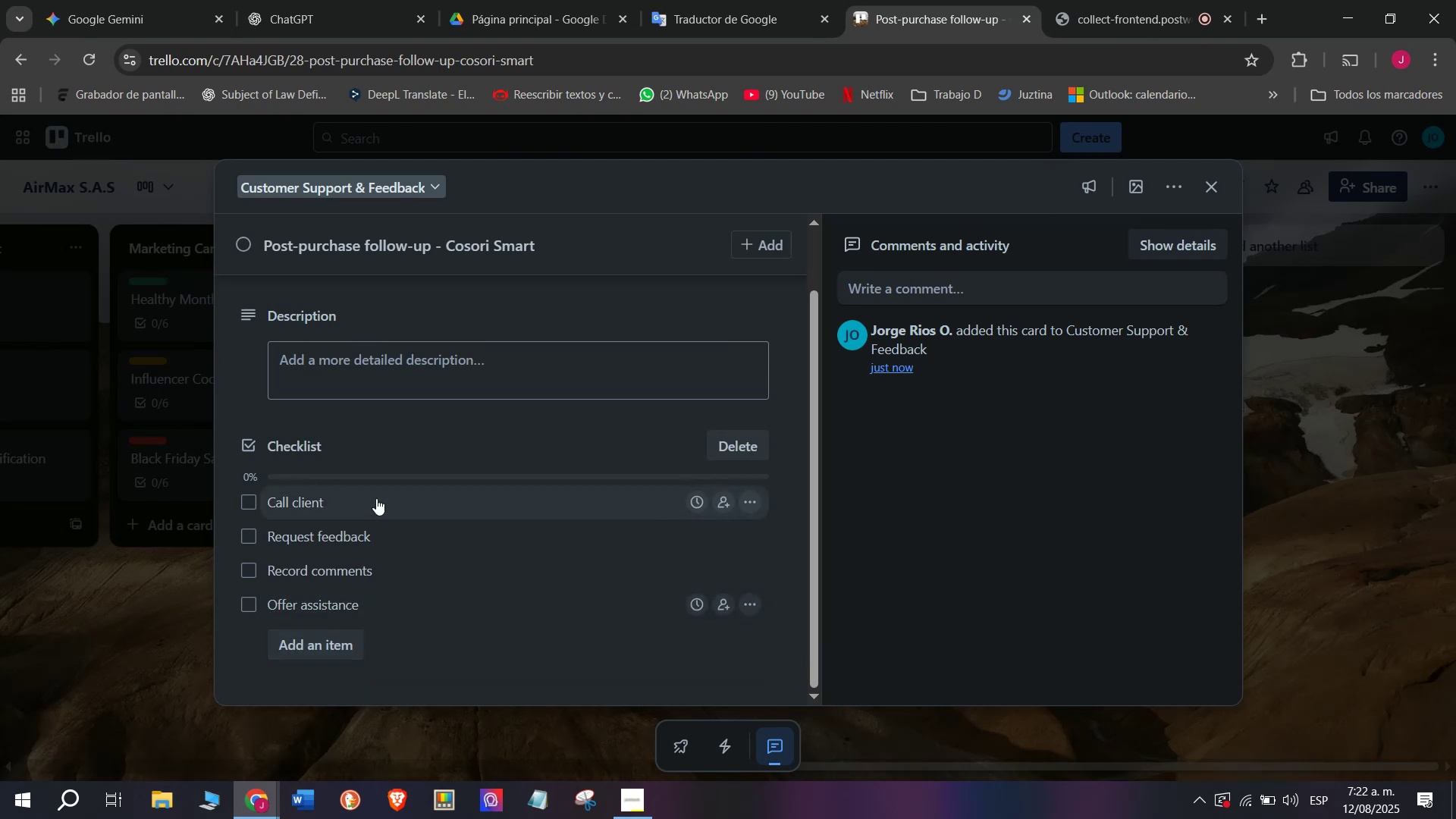 
scroll: coordinate [376, 498], scroll_direction: down, amount: 1.0
 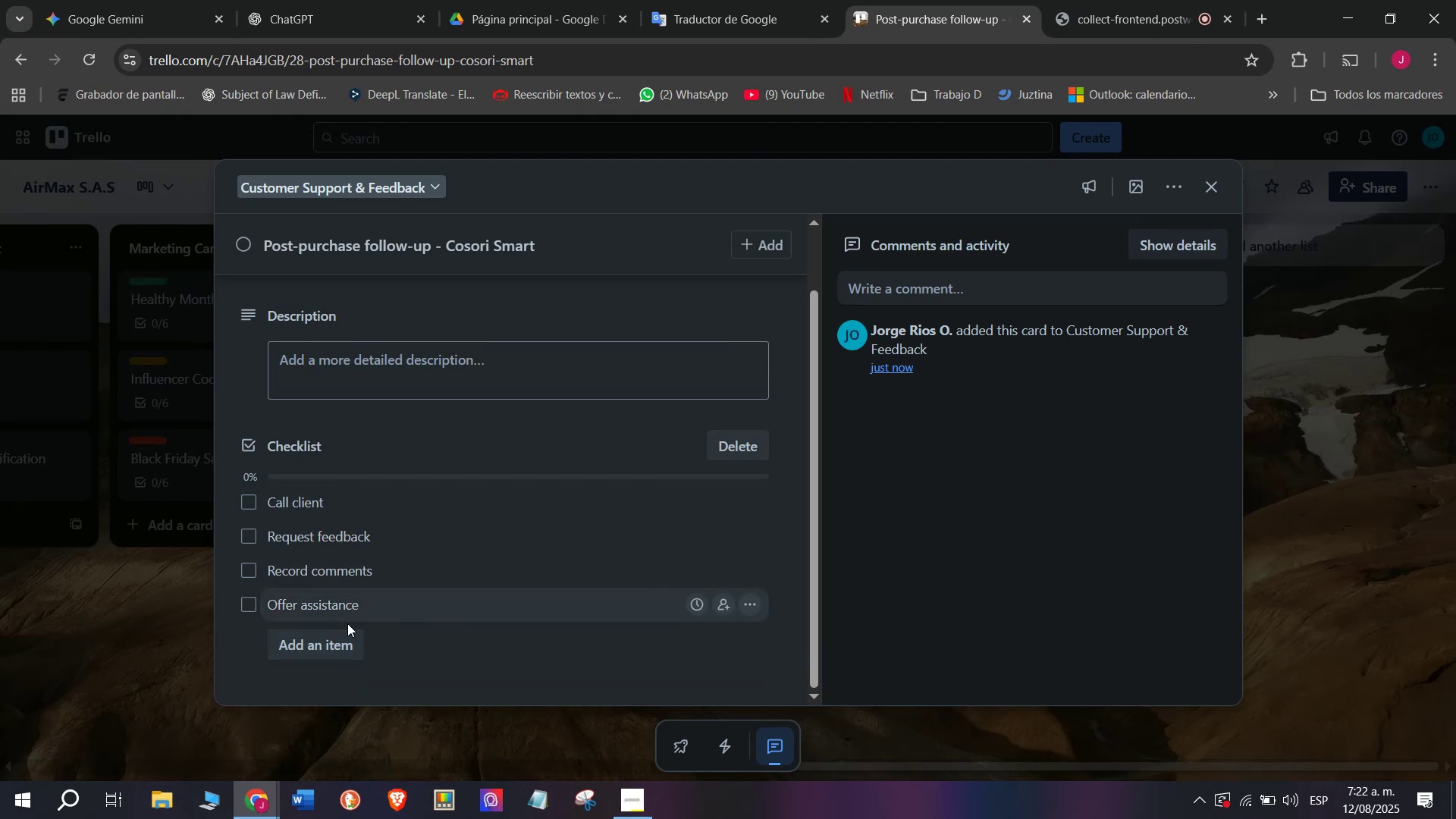 
left_click([344, 632])
 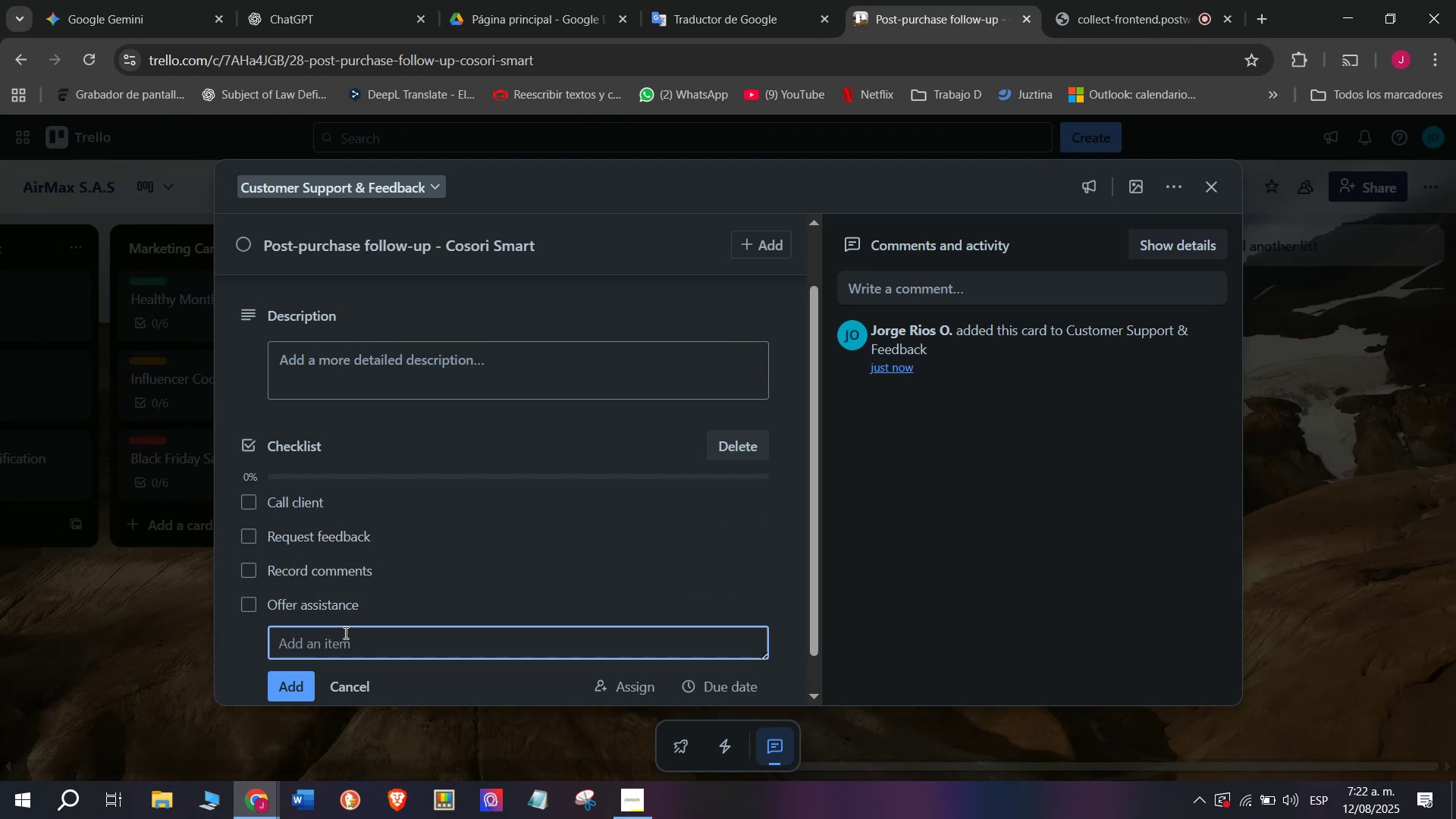 
type(Send thank-yo noter)
key(Backspace)
 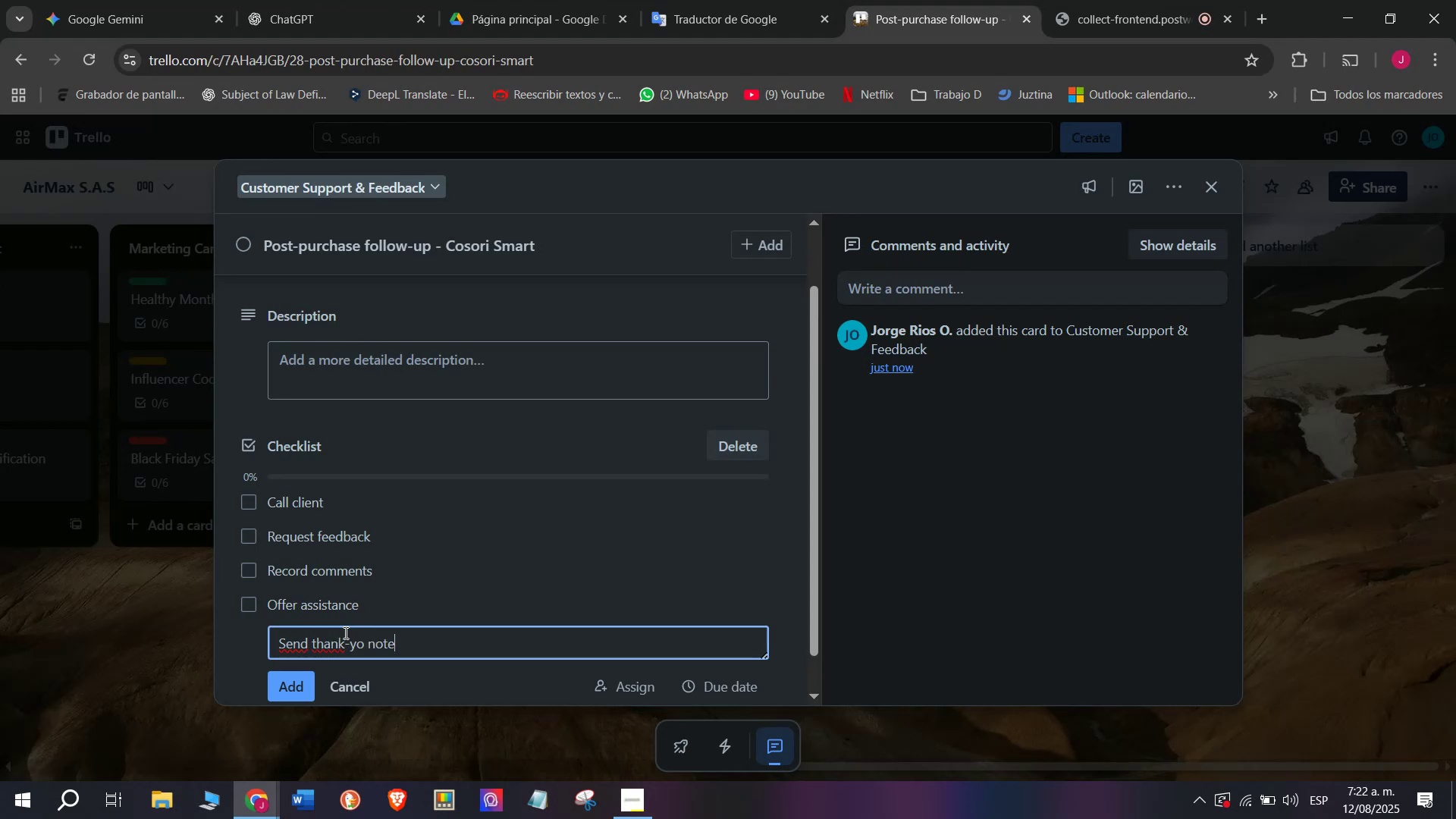 
key(Enter)
 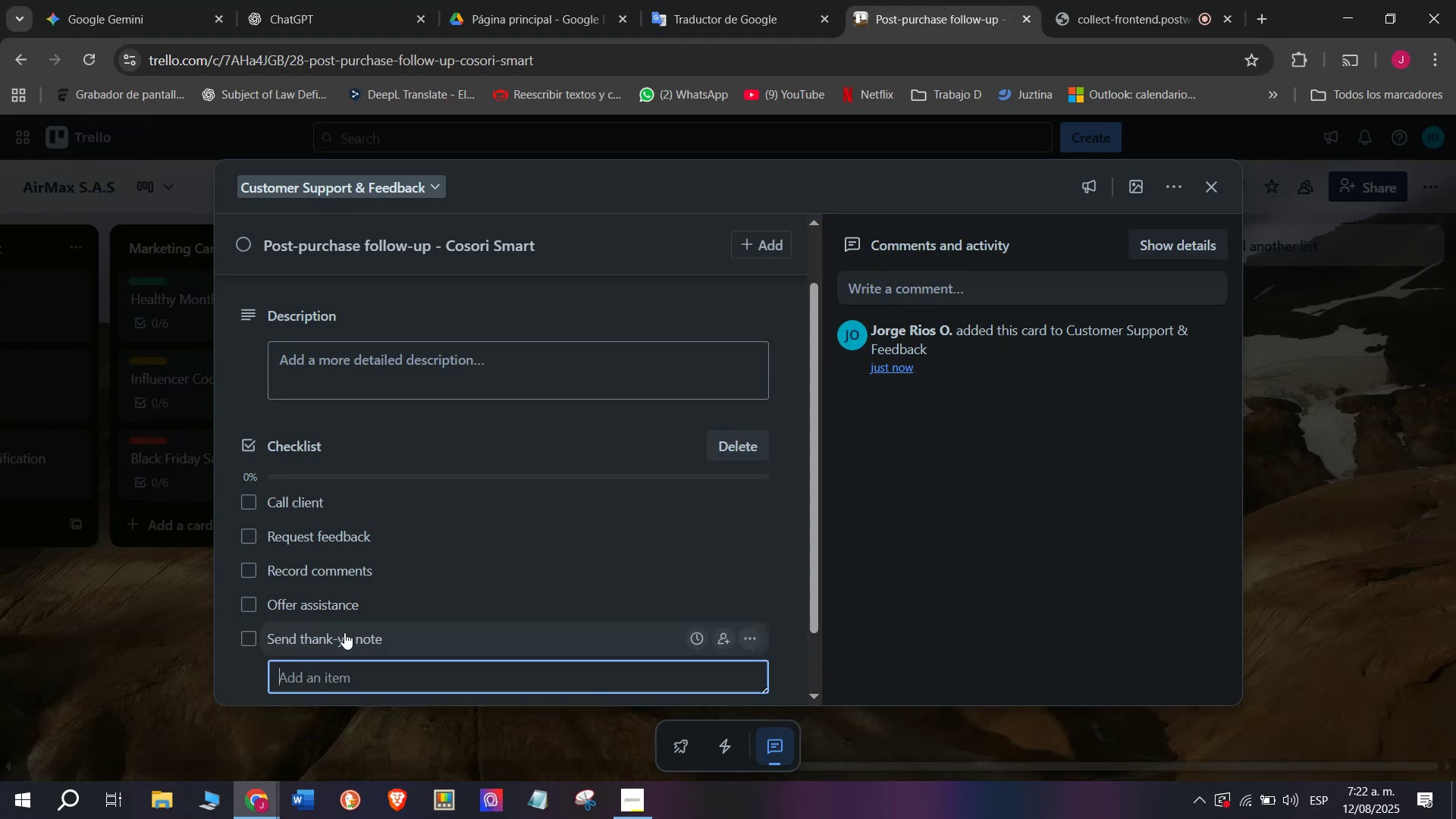 
type(V)
key(Backspace)
type(Close case)
 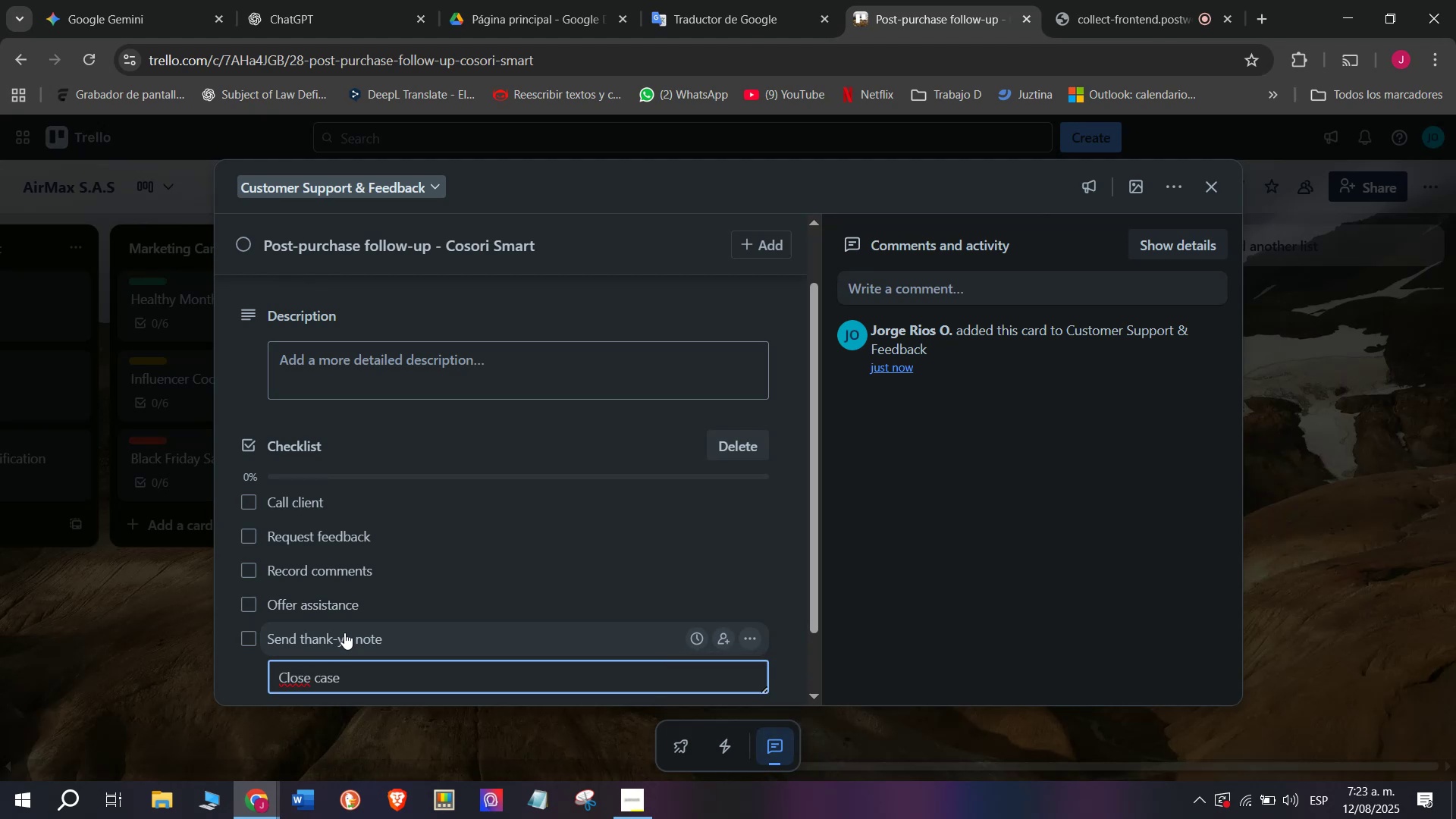 
key(Enter)
 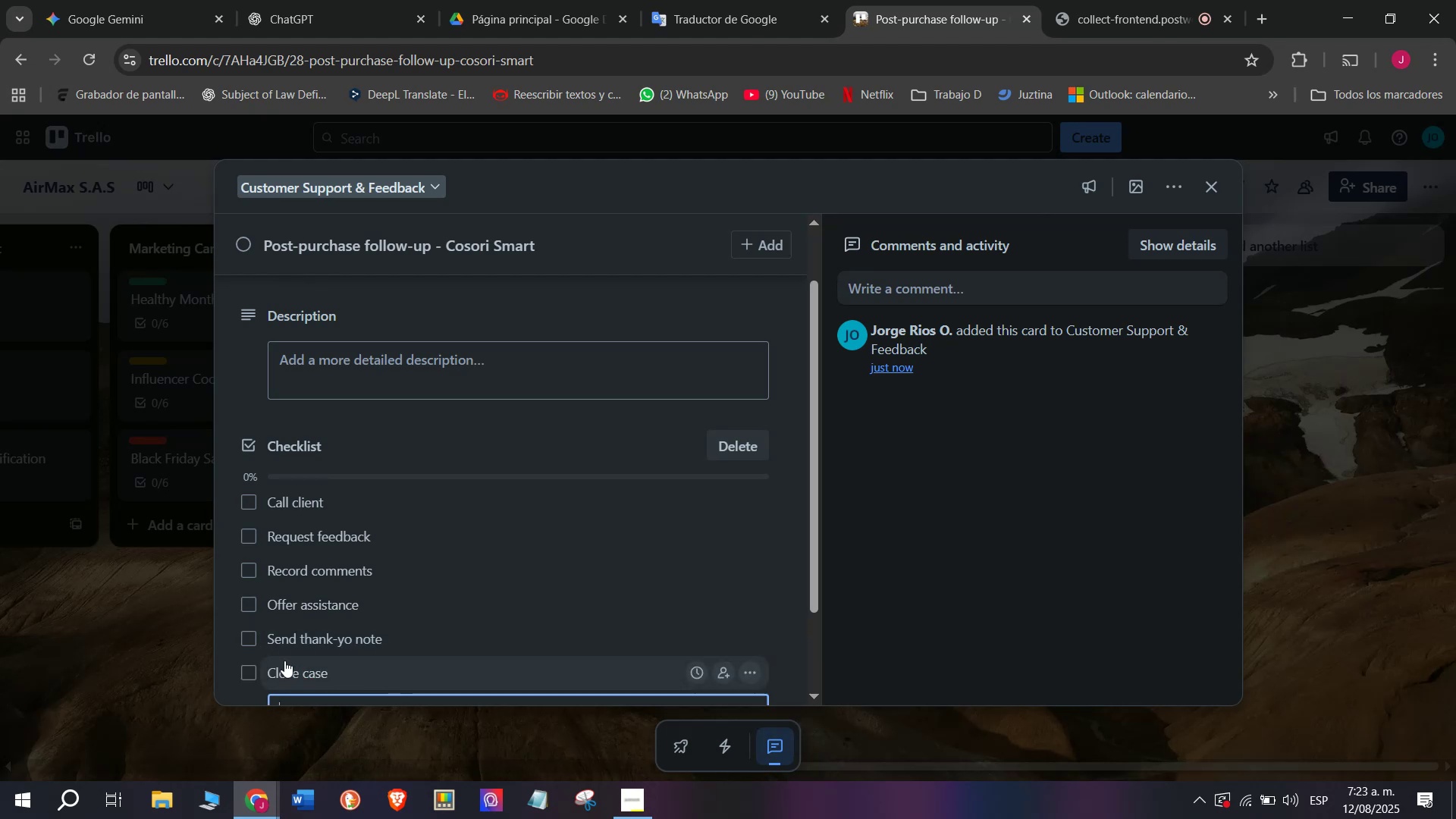 
scroll: coordinate [546, 638], scroll_direction: up, amount: 4.0
 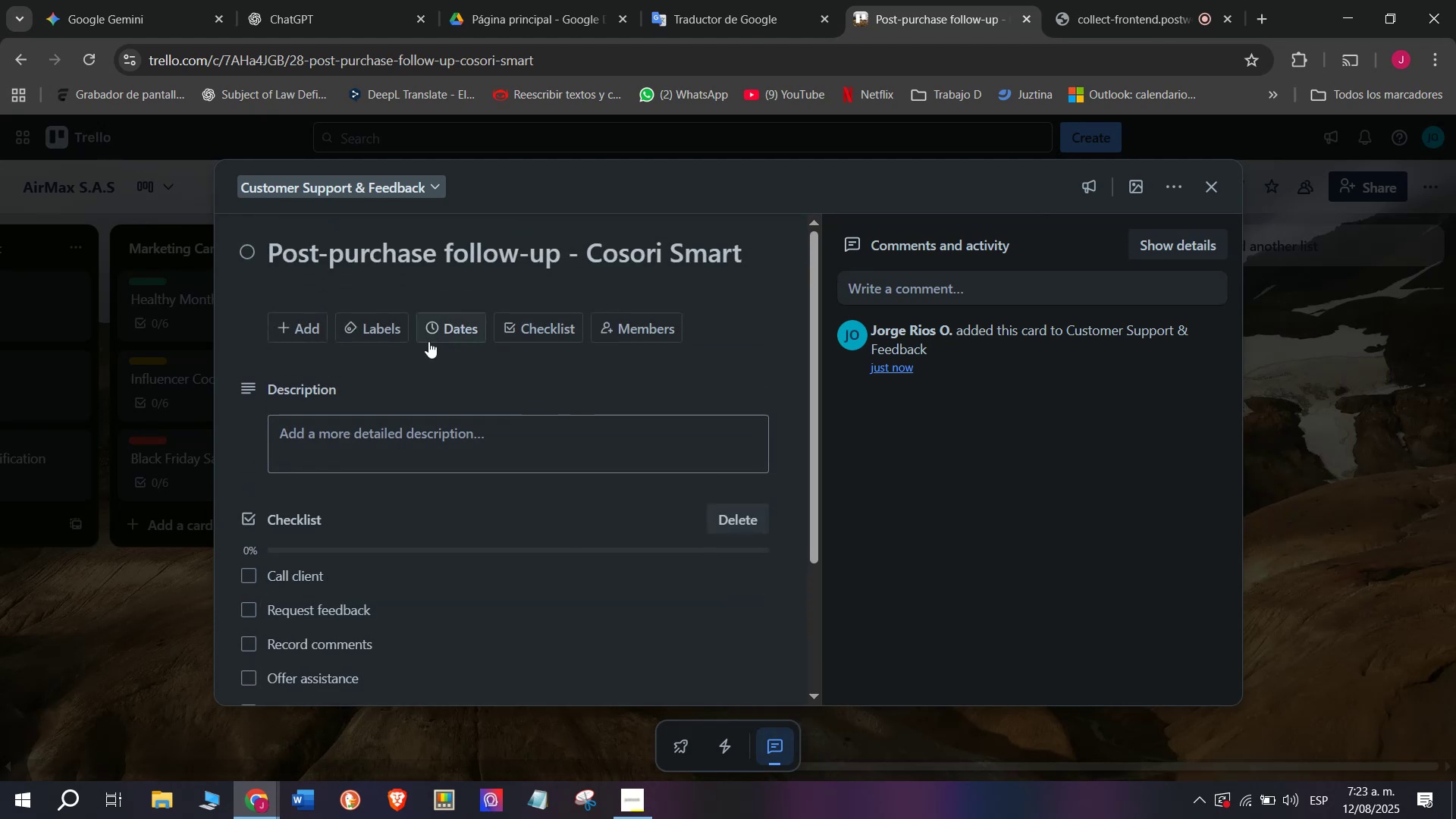 
left_click([396, 334])
 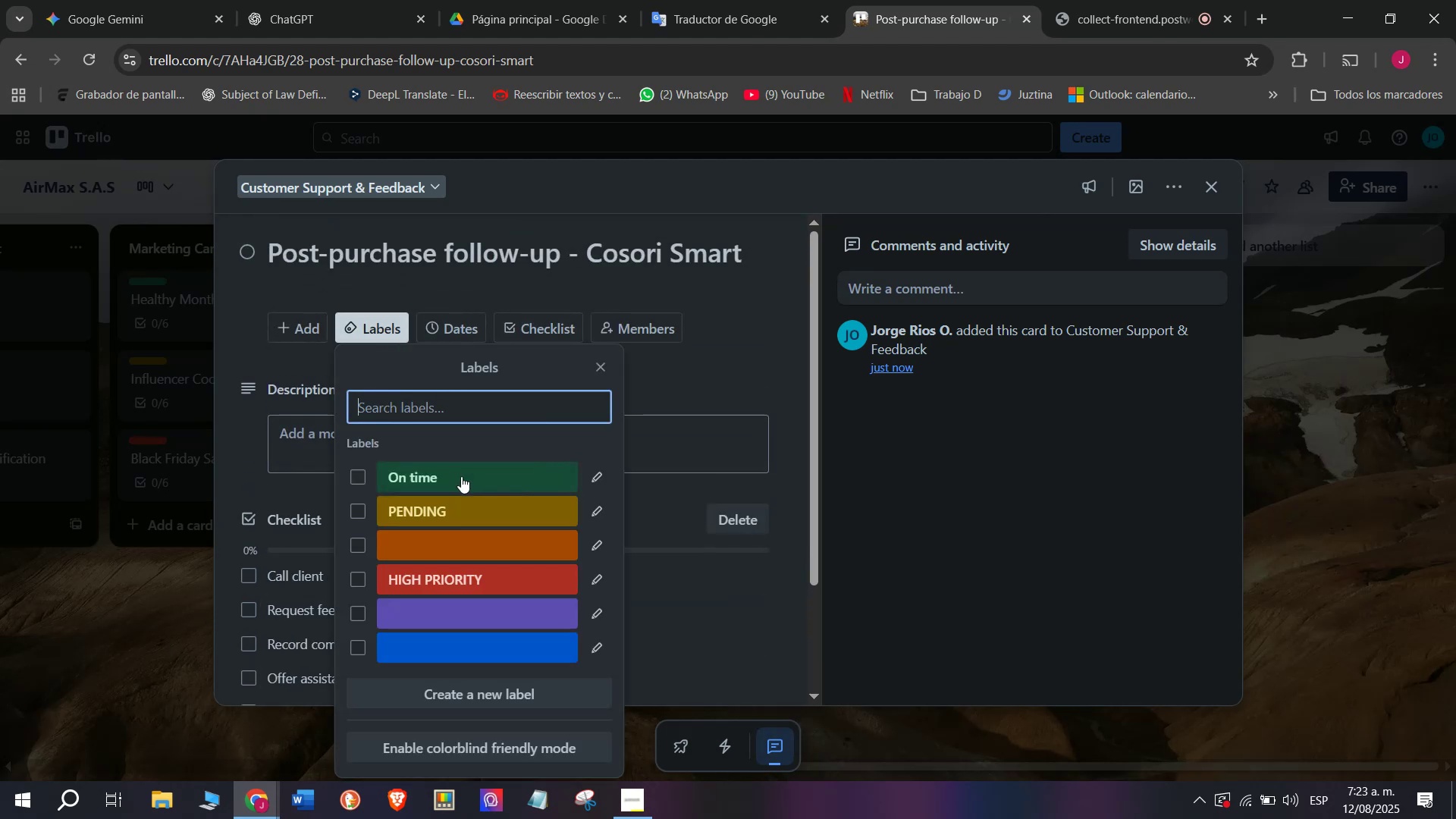 
left_click([461, 476])
 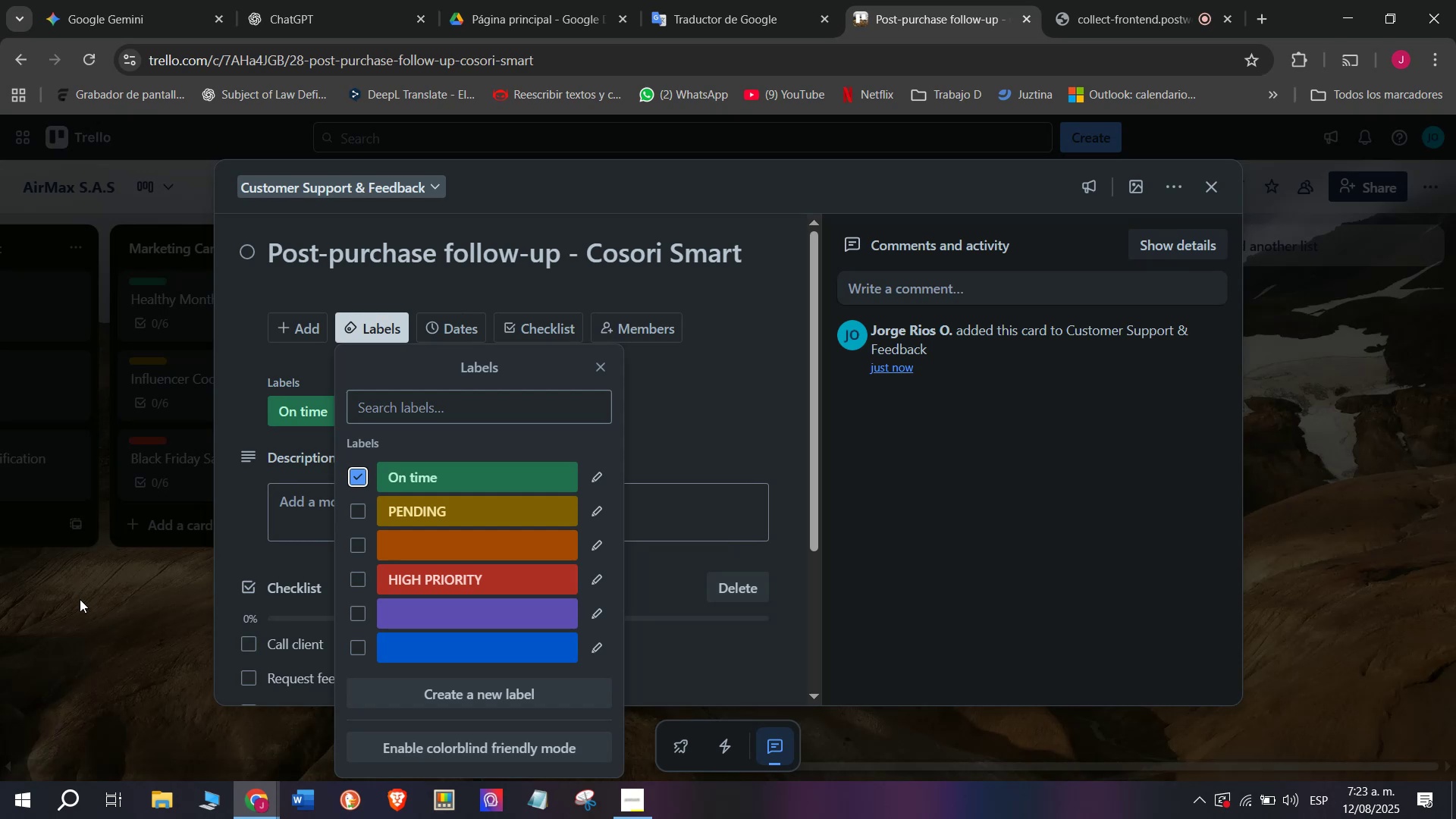 
left_click([80, 607])
 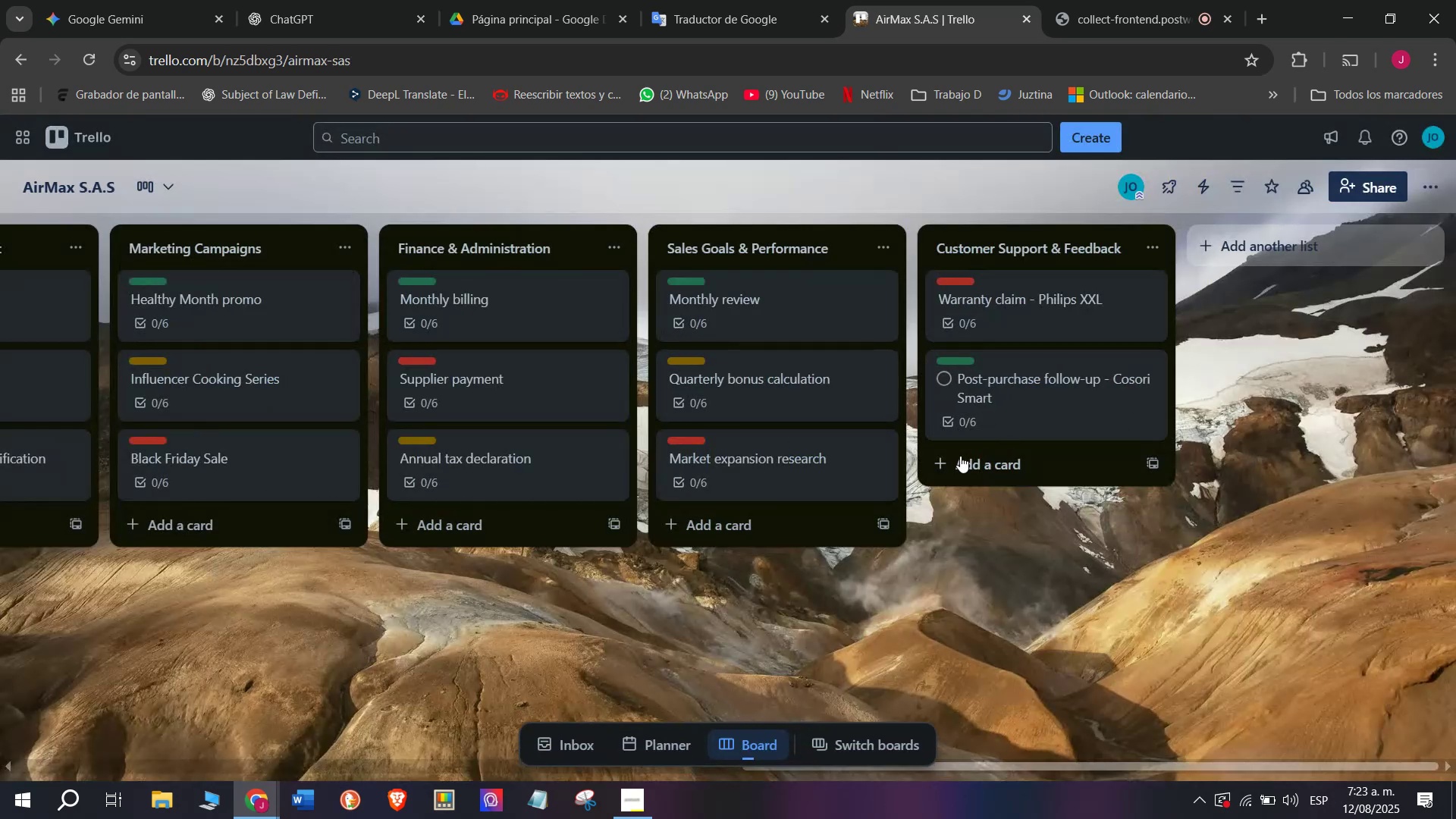 
scroll: coordinate [1062, 115], scroll_direction: up, amount: 2.0
 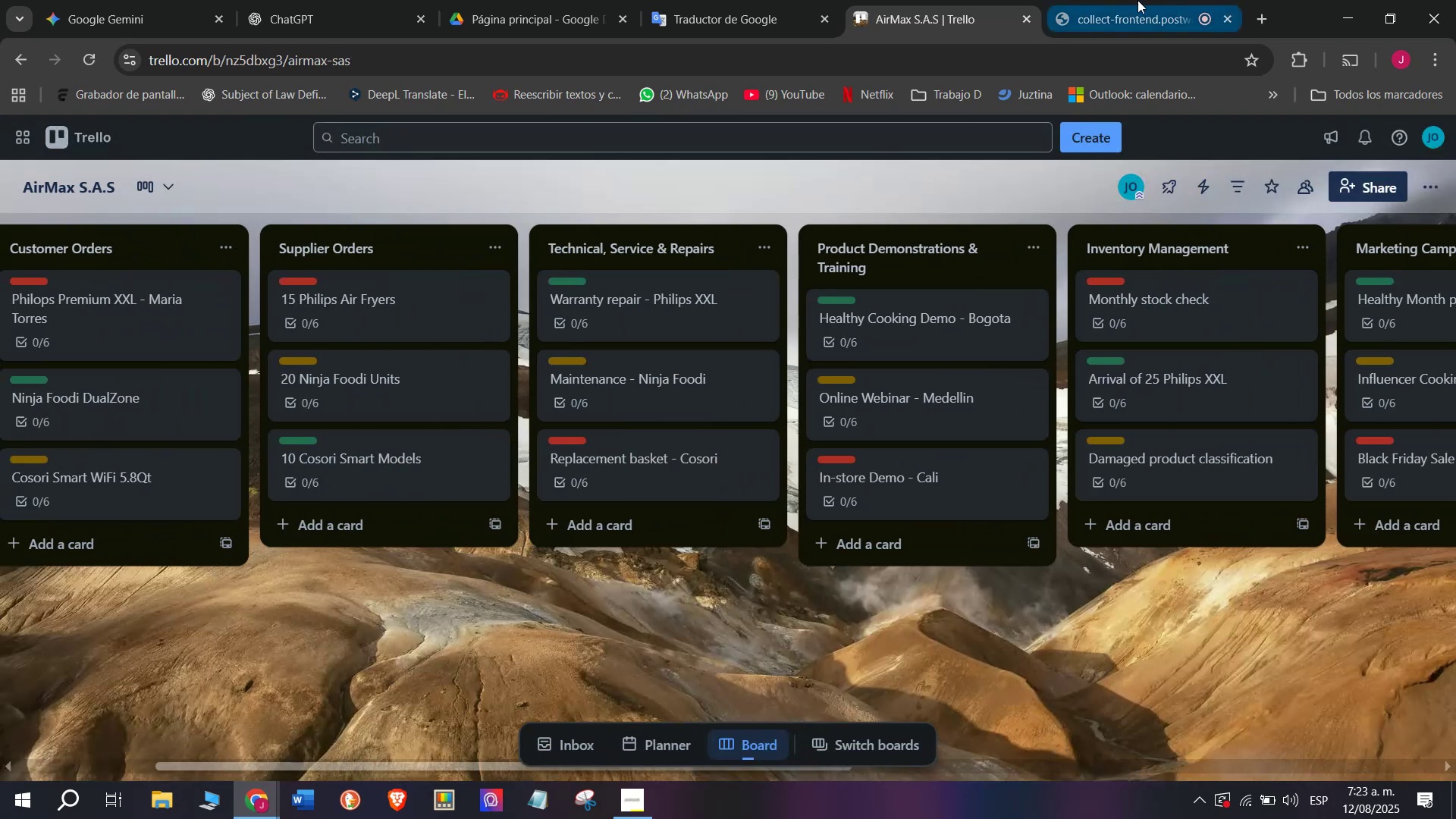 
left_click([1126, 0])
 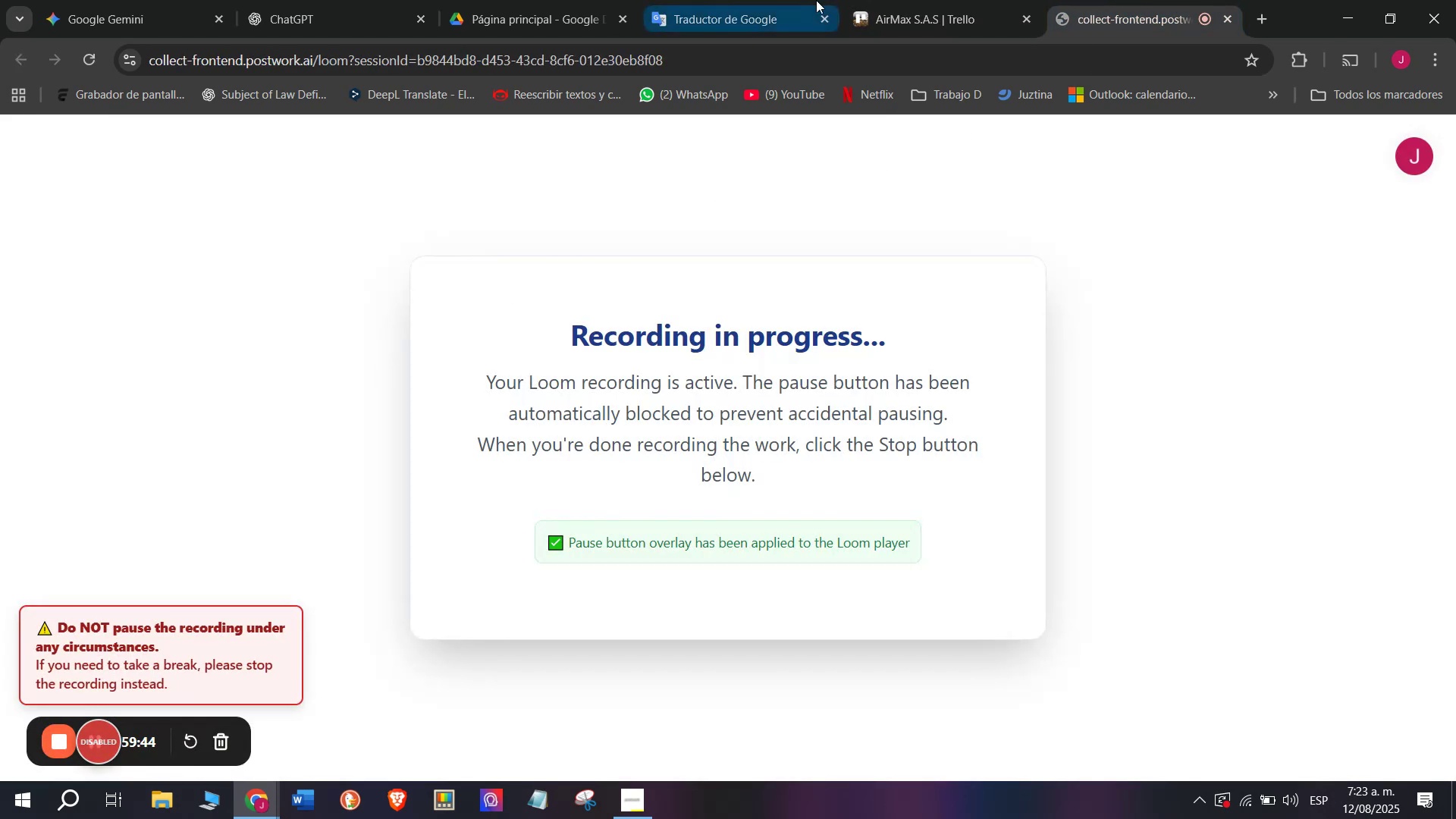 
left_click([877, 0])
 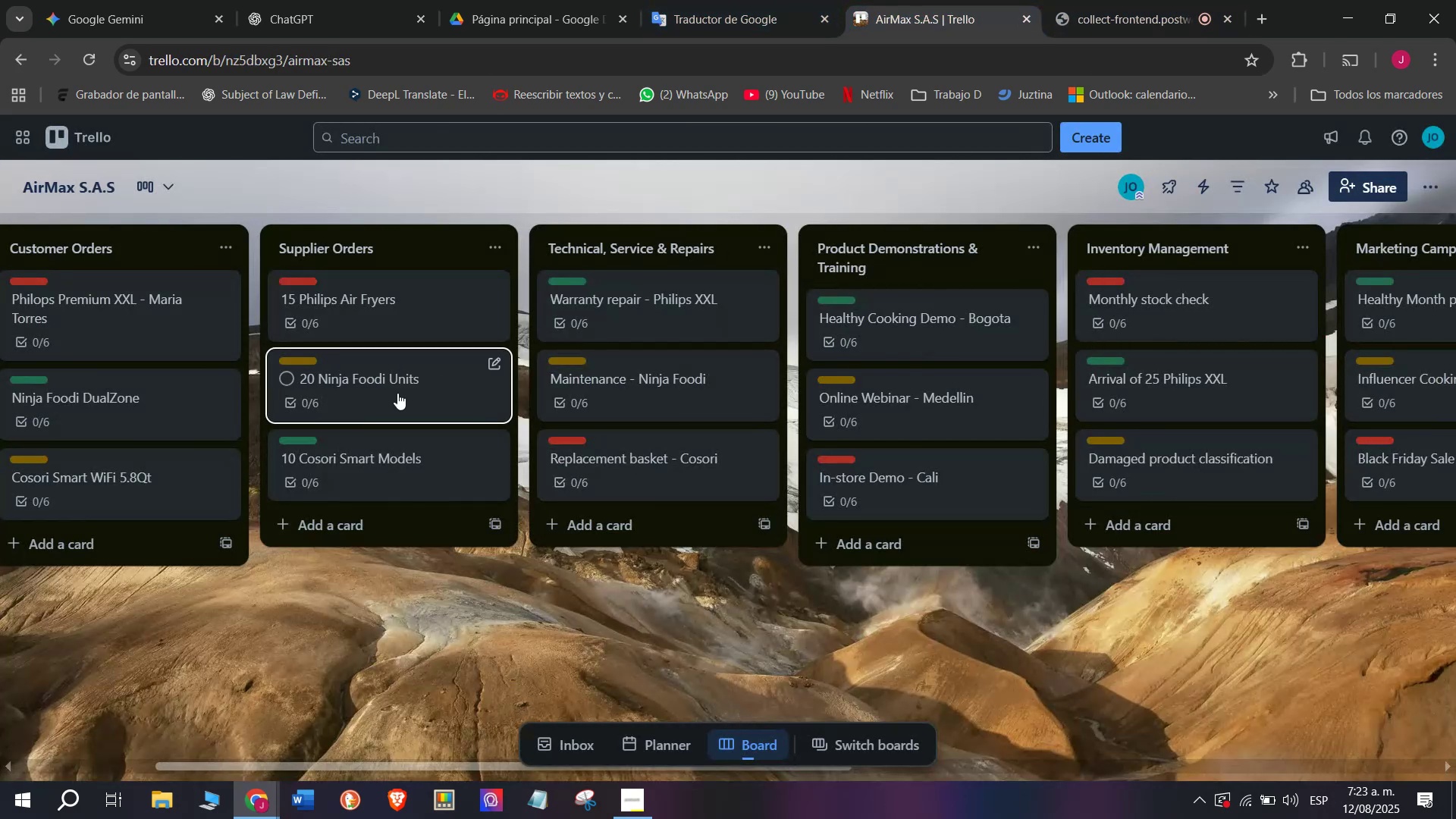 
scroll: coordinate [328, 279], scroll_direction: up, amount: 4.0
 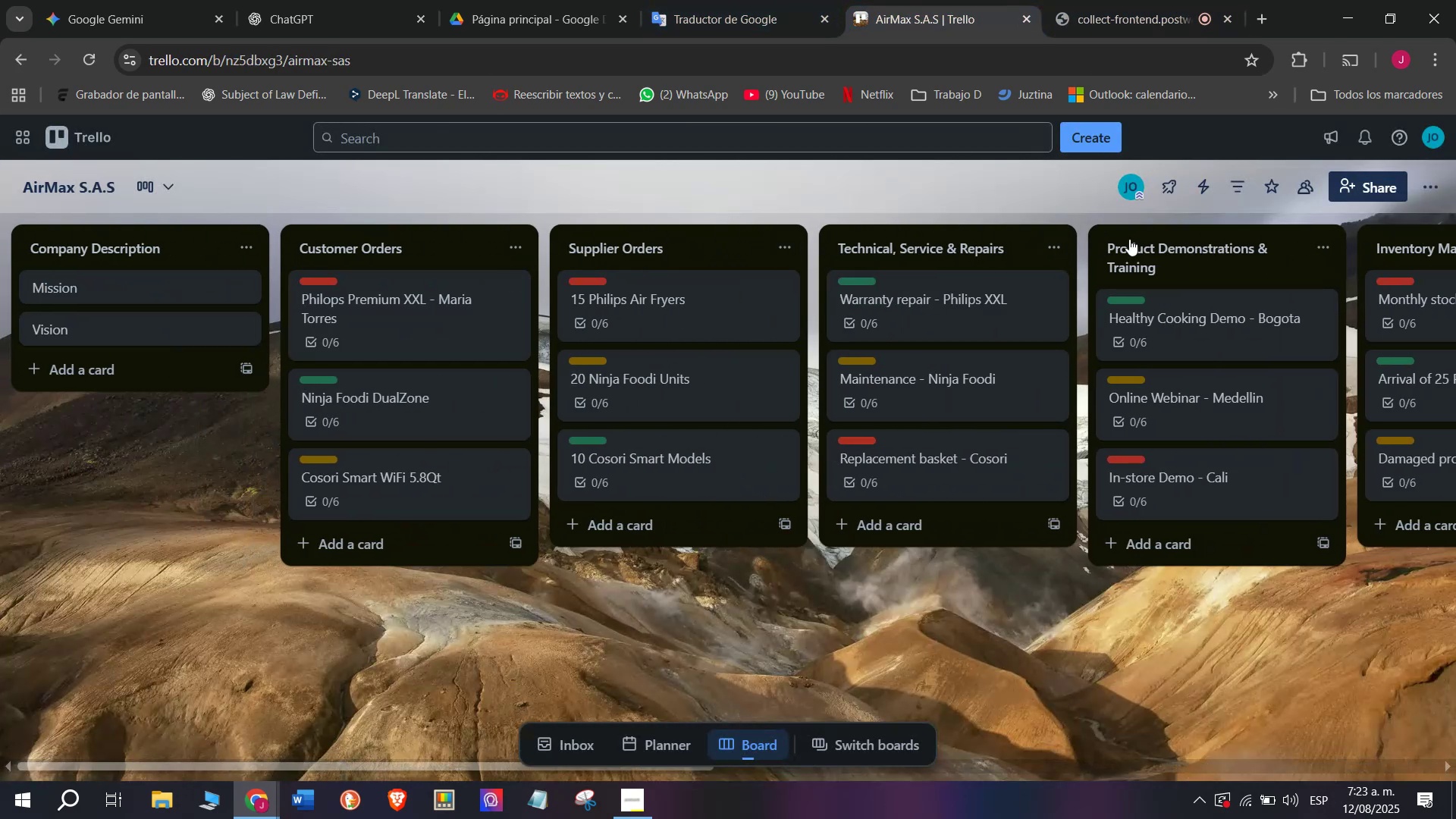 
left_click_drag(start_coordinate=[1257, 241], to_coordinate=[912, 235])
 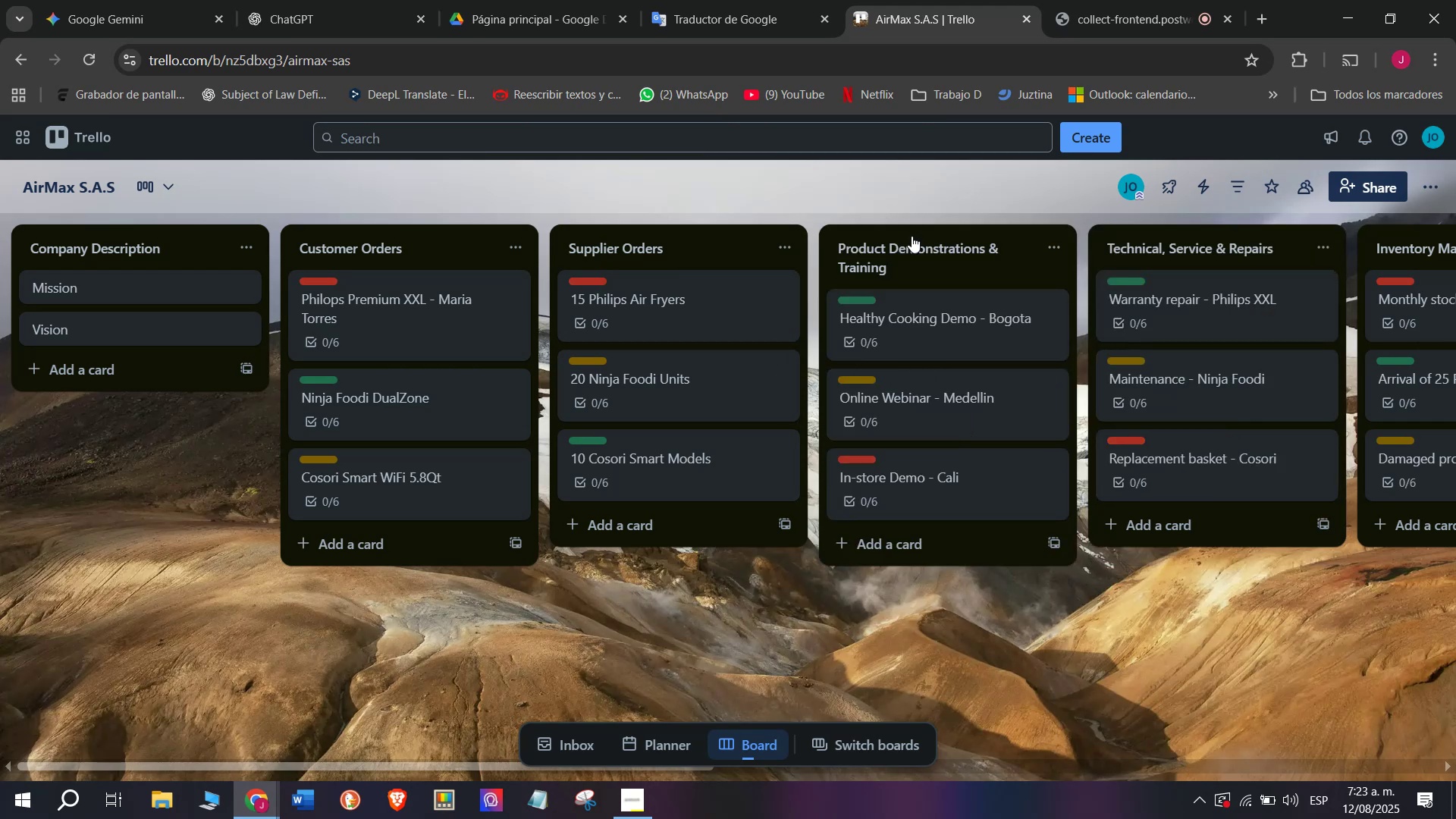 
scroll: coordinate [868, 255], scroll_direction: down, amount: 3.0
 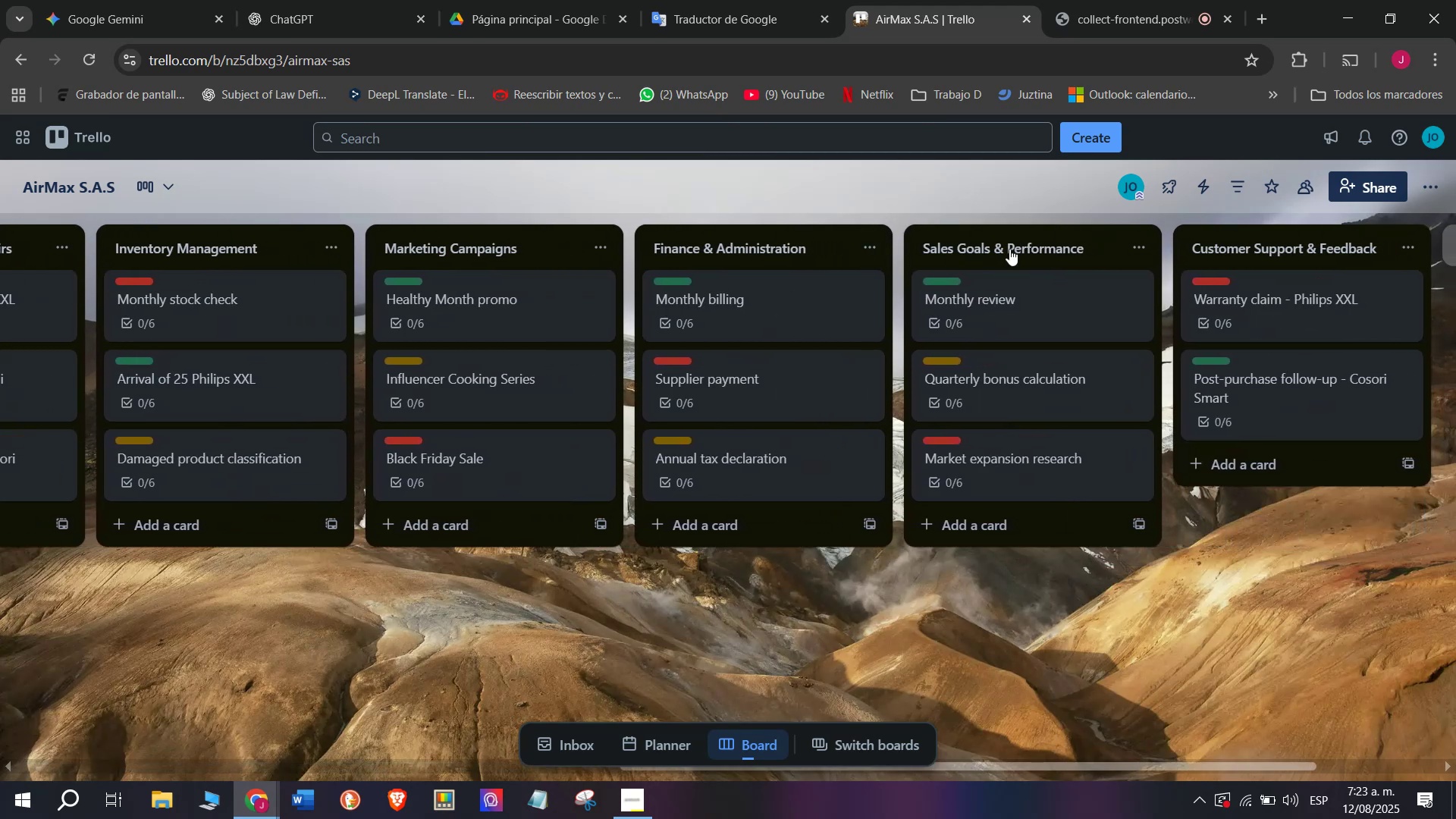 
left_click_drag(start_coordinate=[1009, 247], to_coordinate=[715, 263])
 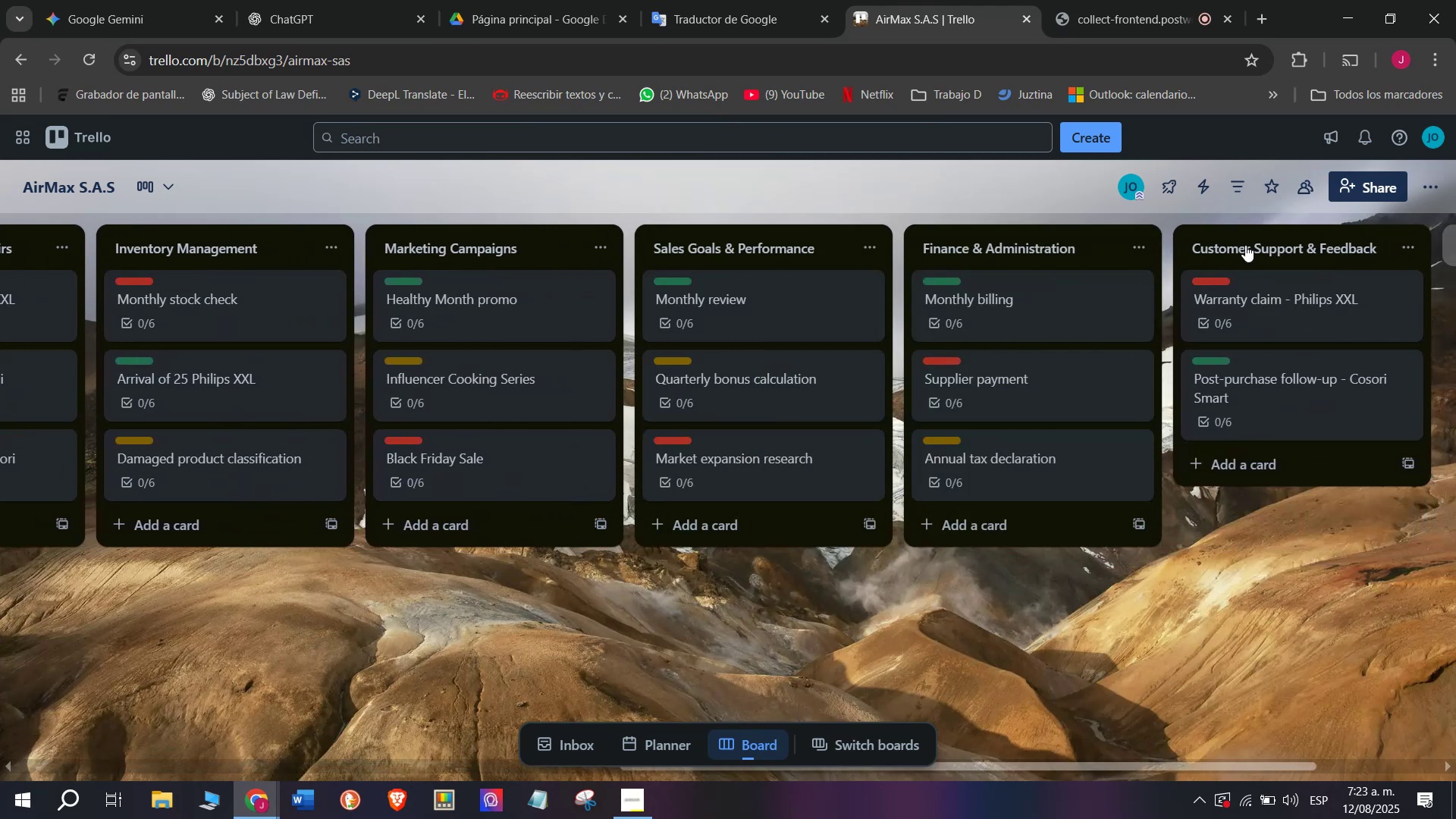 
left_click_drag(start_coordinate=[1292, 246], to_coordinate=[886, 264])
 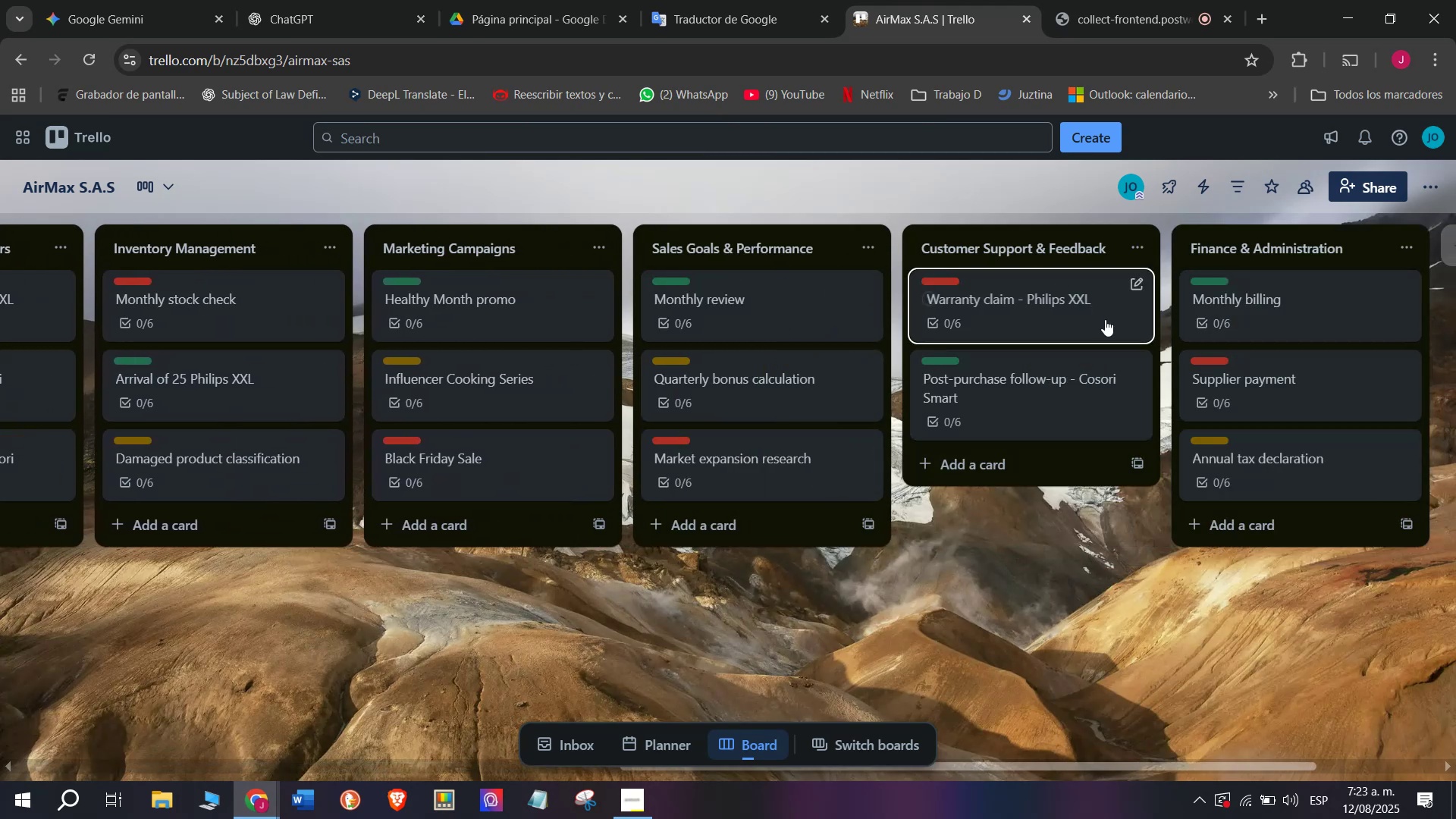 
scroll: coordinate [770, 262], scroll_direction: down, amount: 4.0
 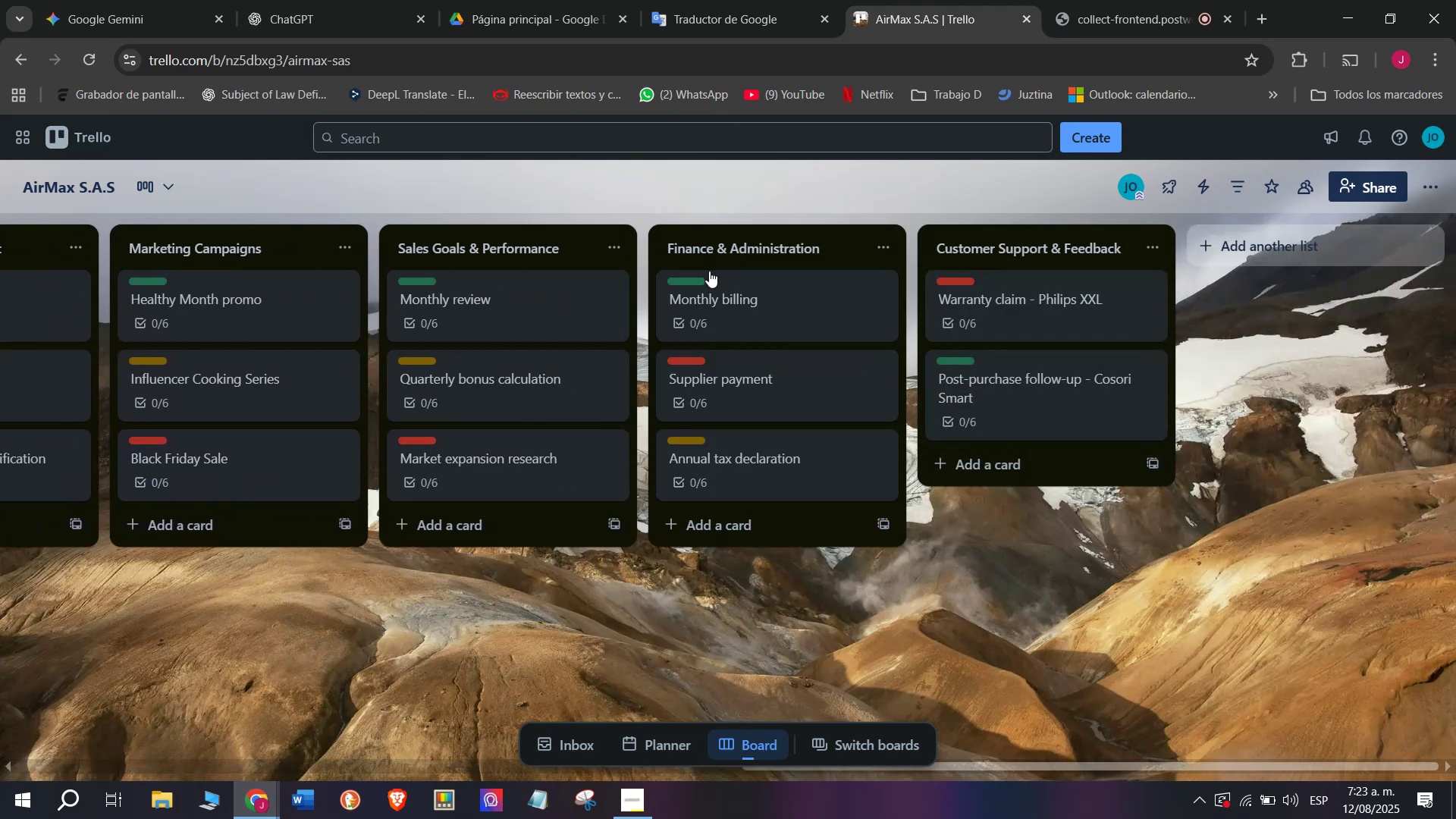 
left_click_drag(start_coordinate=[997, 239], to_coordinate=[688, 258])
 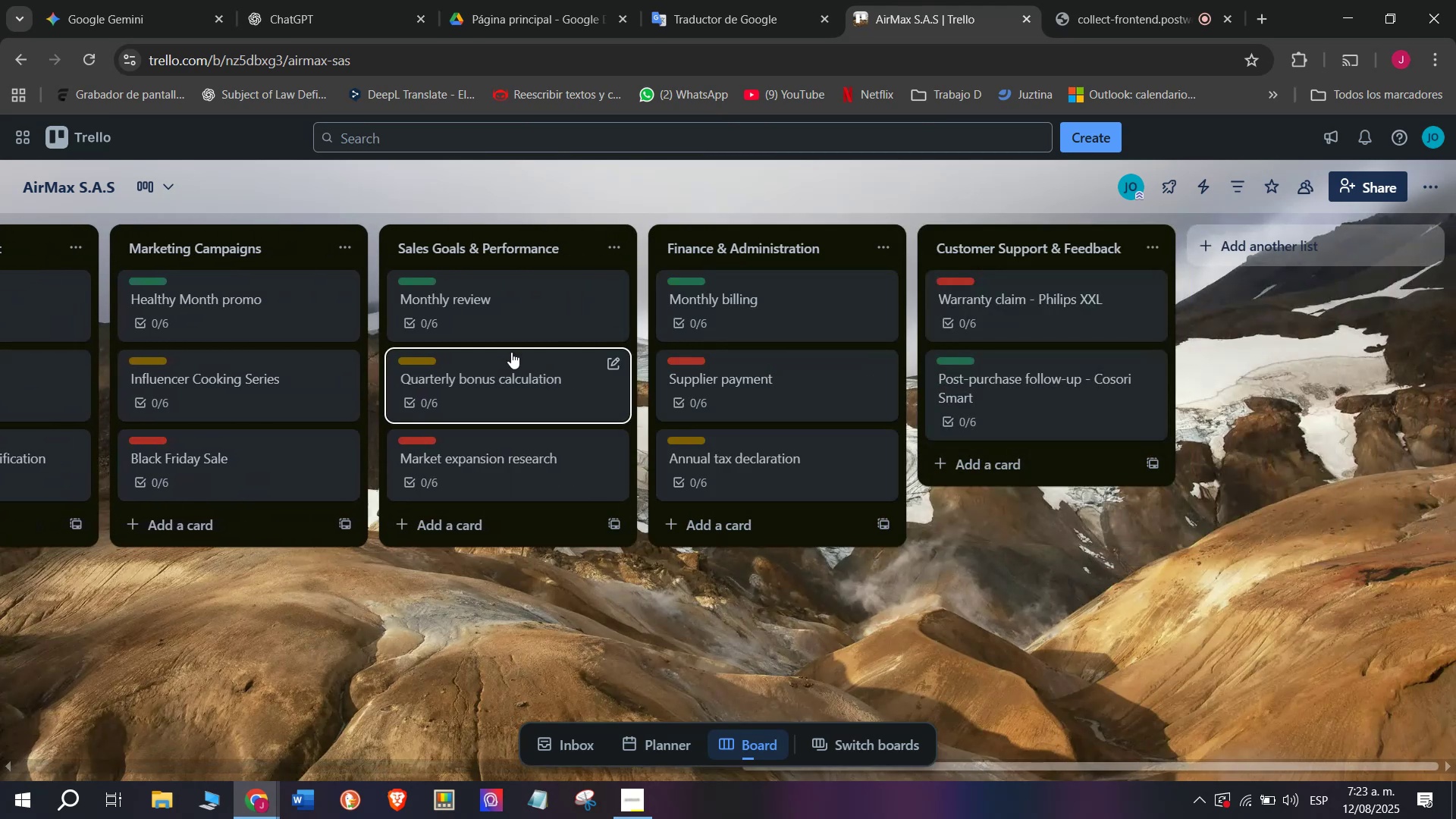 
scroll: coordinate [193, 263], scroll_direction: up, amount: 7.0
 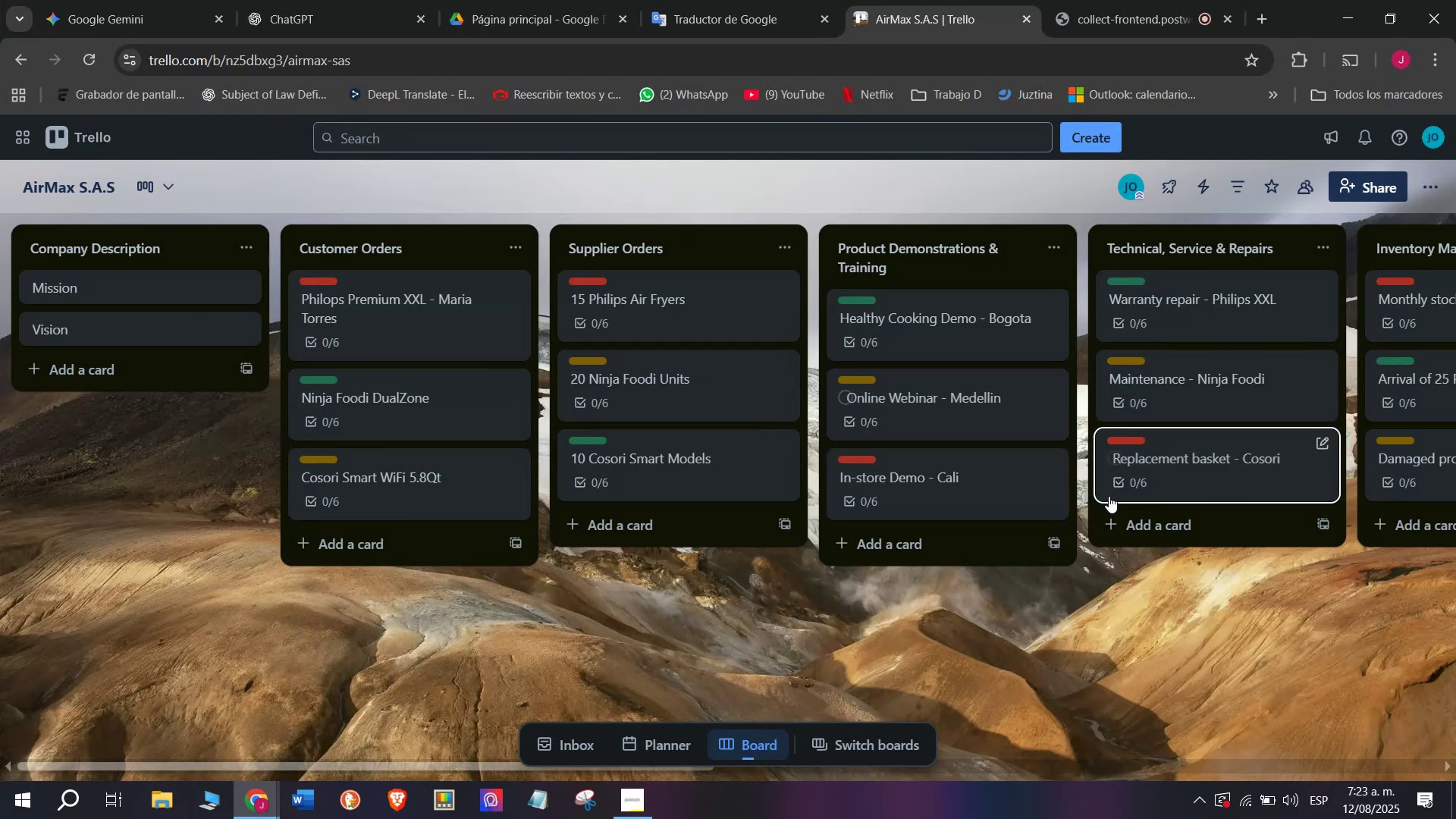 
wait(5.16)
 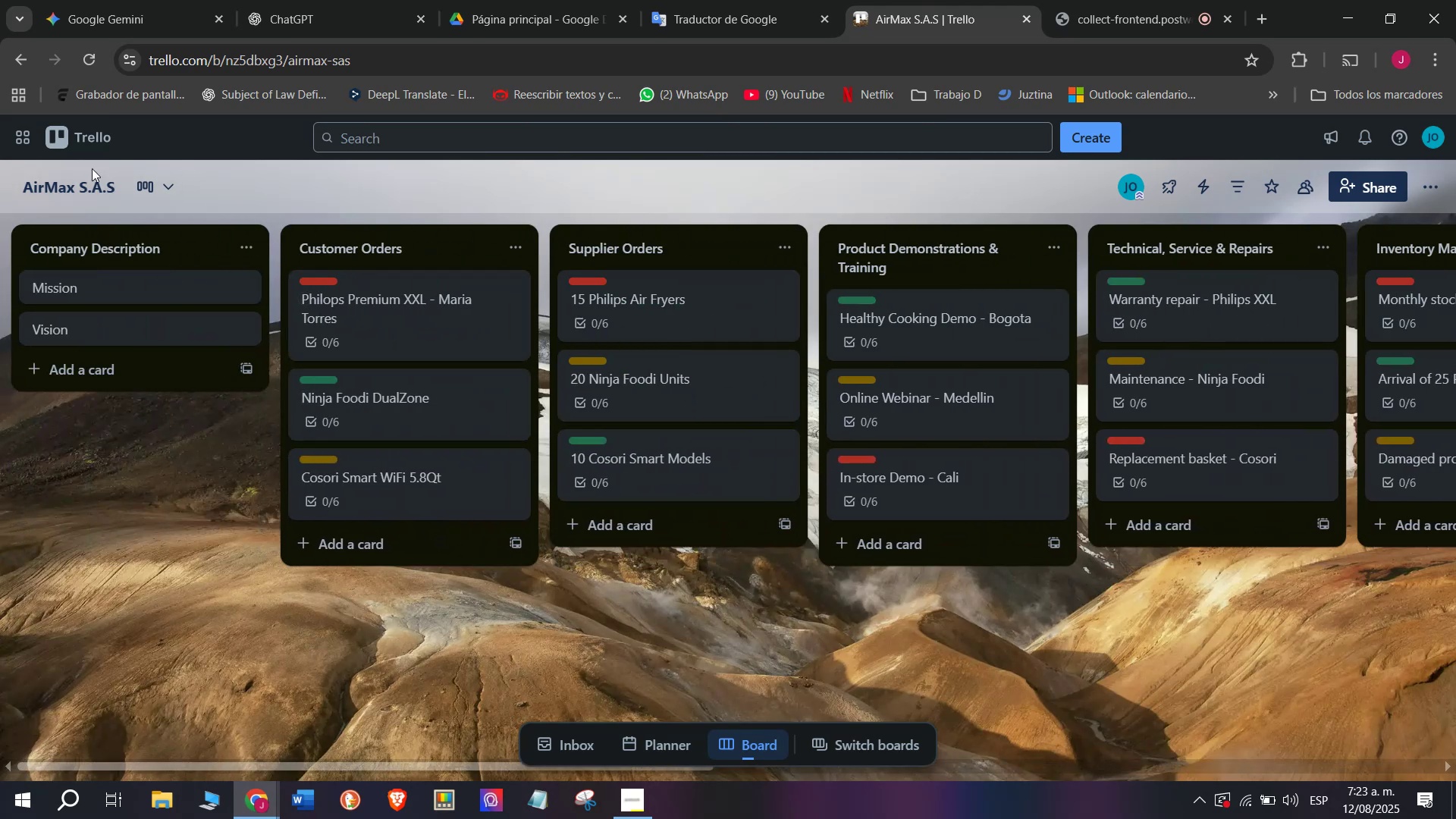 
scroll: coordinate [1049, 339], scroll_direction: down, amount: 3.0
 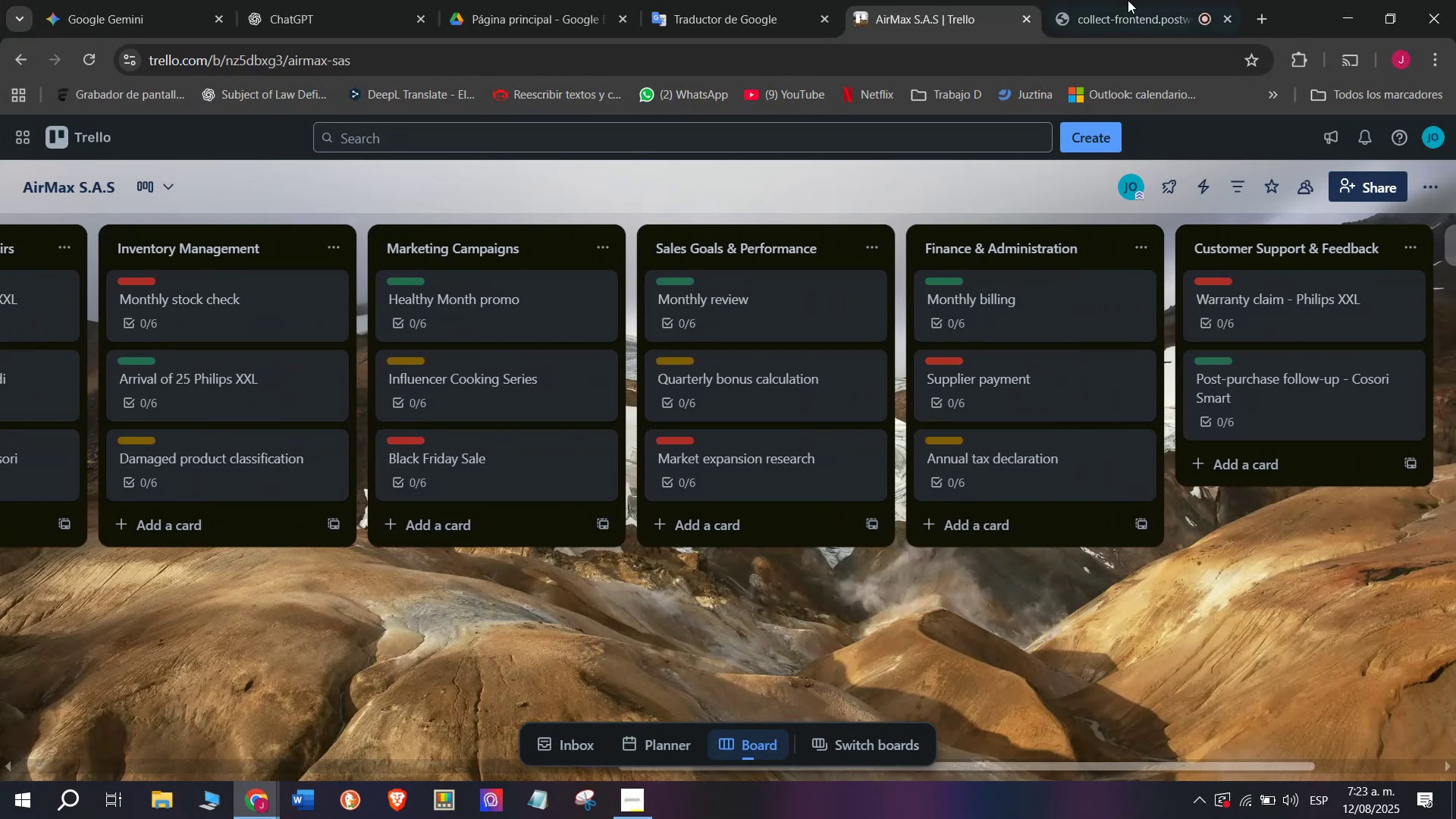 